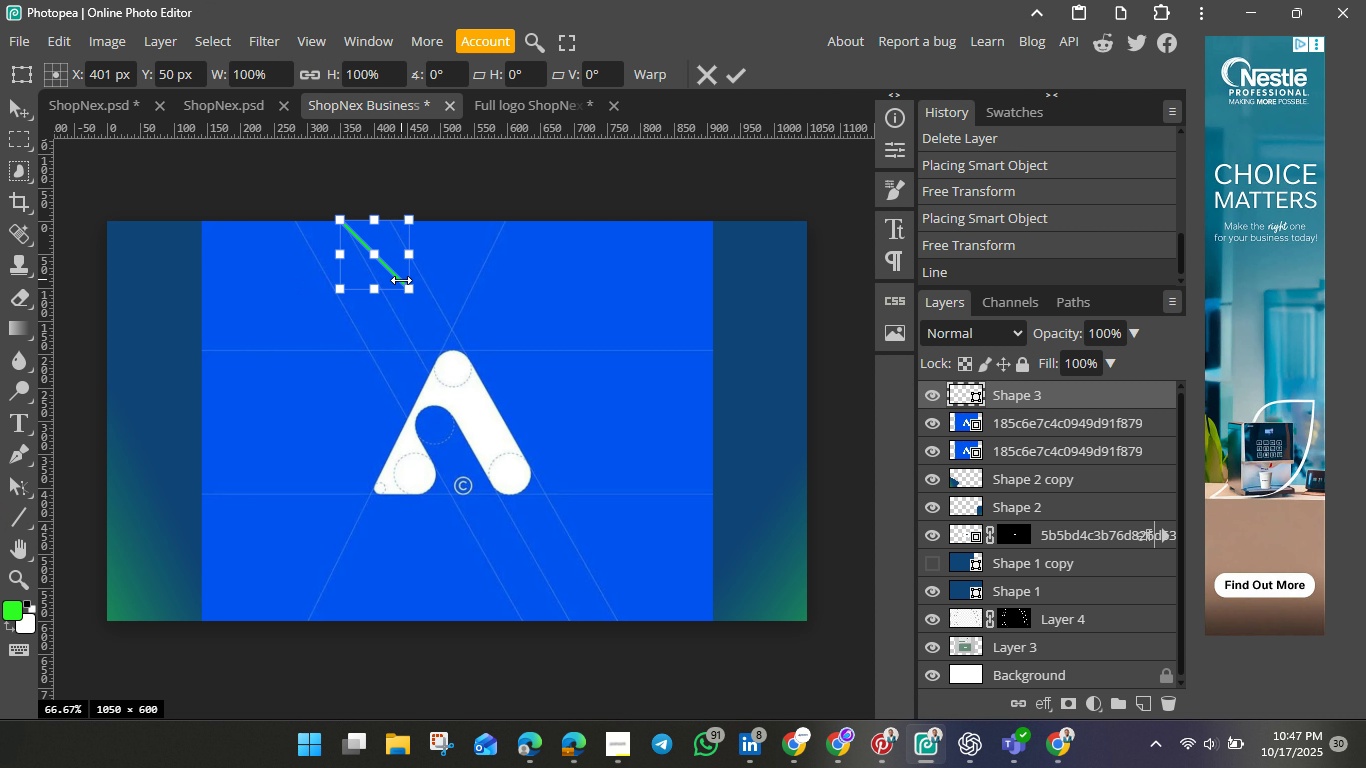 
left_click_drag(start_coordinate=[408, 288], to_coordinate=[590, 645])
 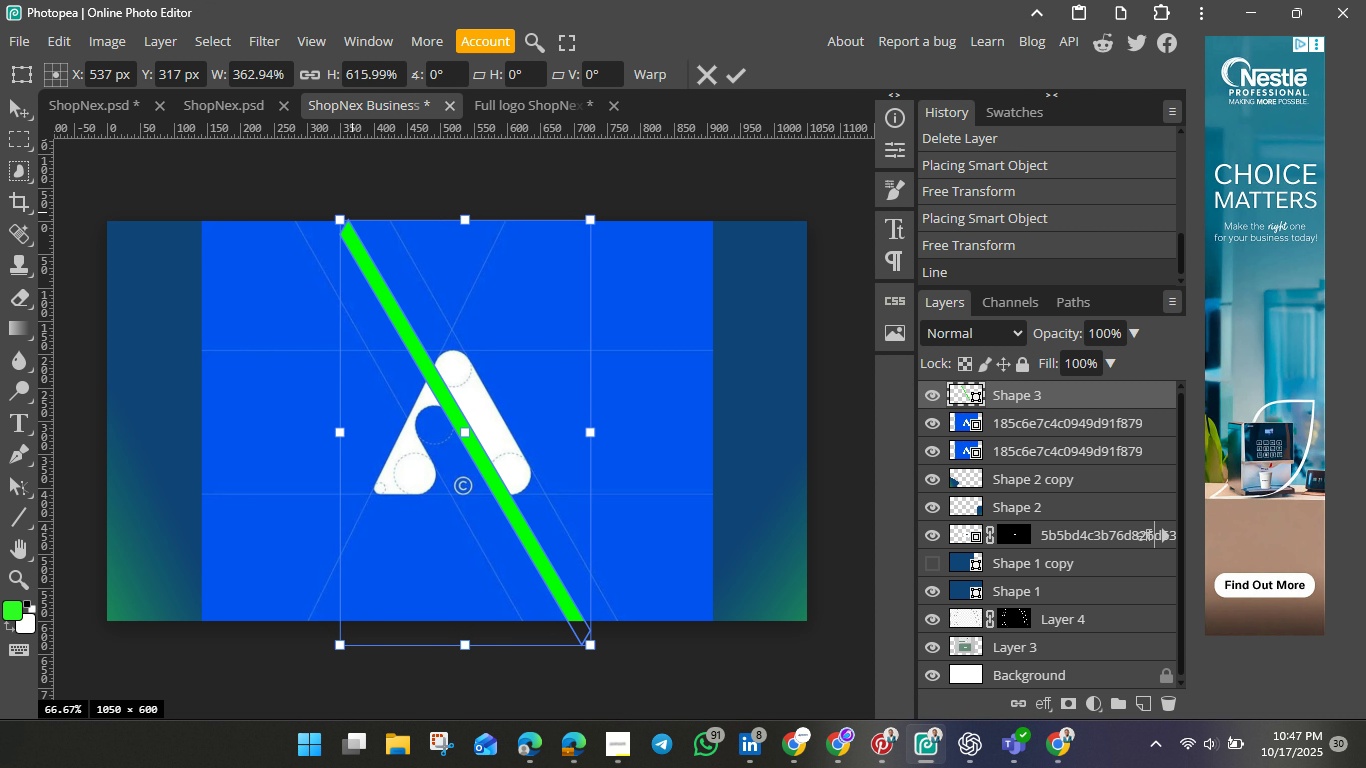 
hold_key(key=ShiftLeft, duration=1.5)
 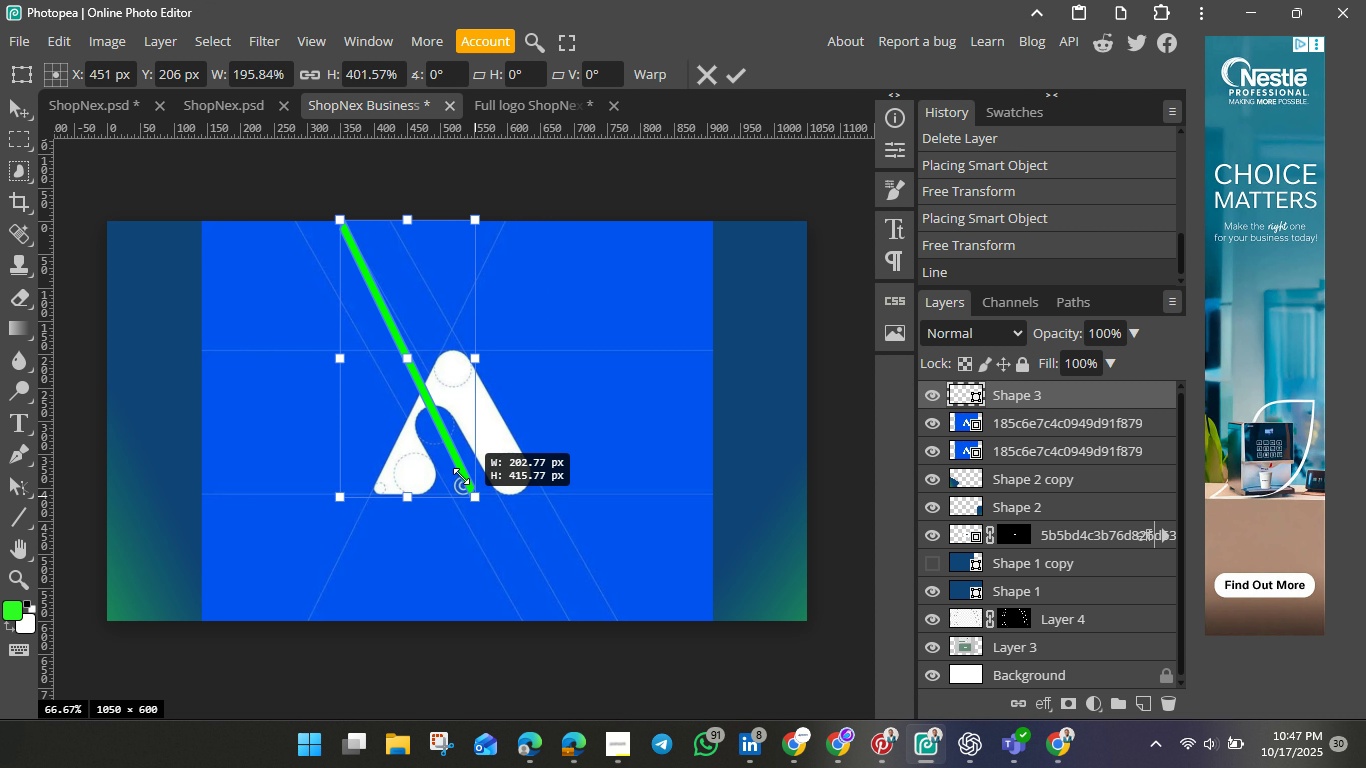 
key(Shift+ShiftLeft)
 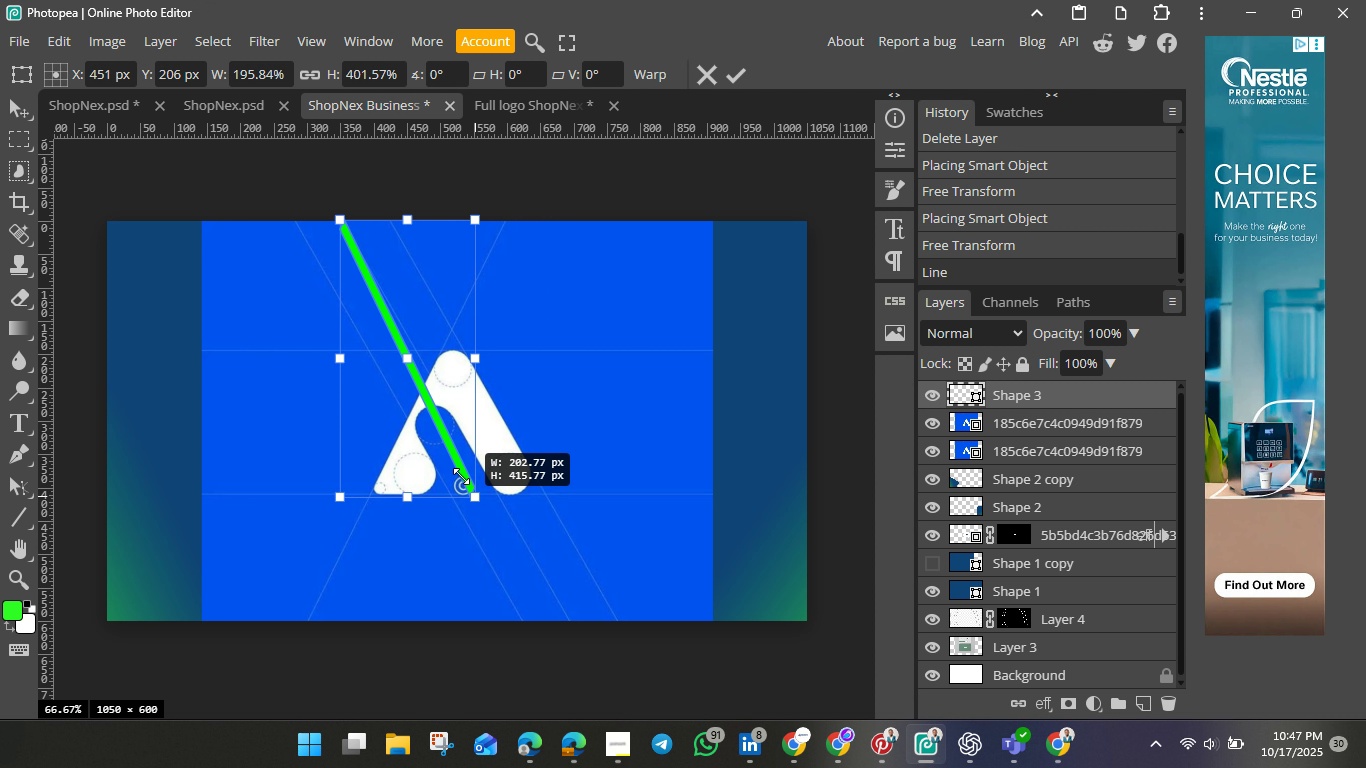 
key(Shift+ShiftLeft)
 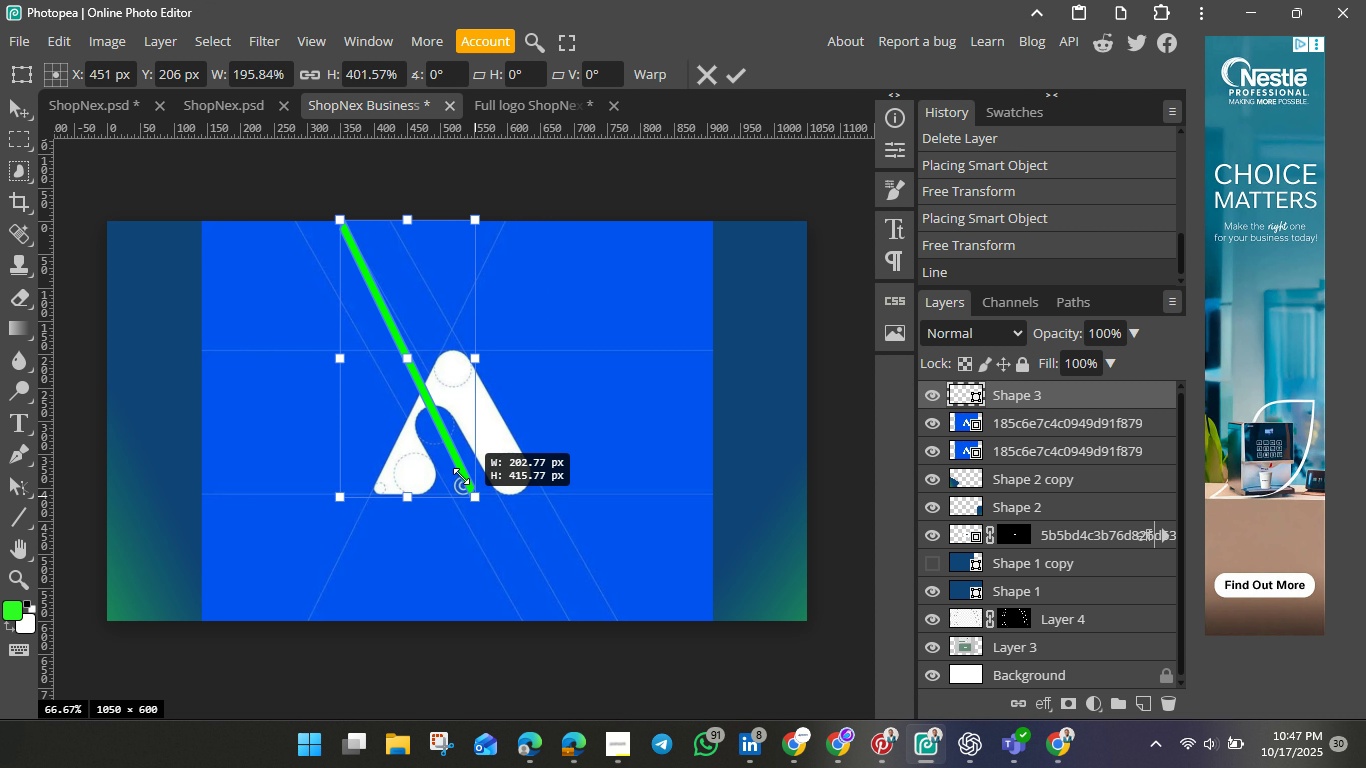 
left_click_drag(start_coordinate=[343, 220], to_coordinate=[319, 197])
 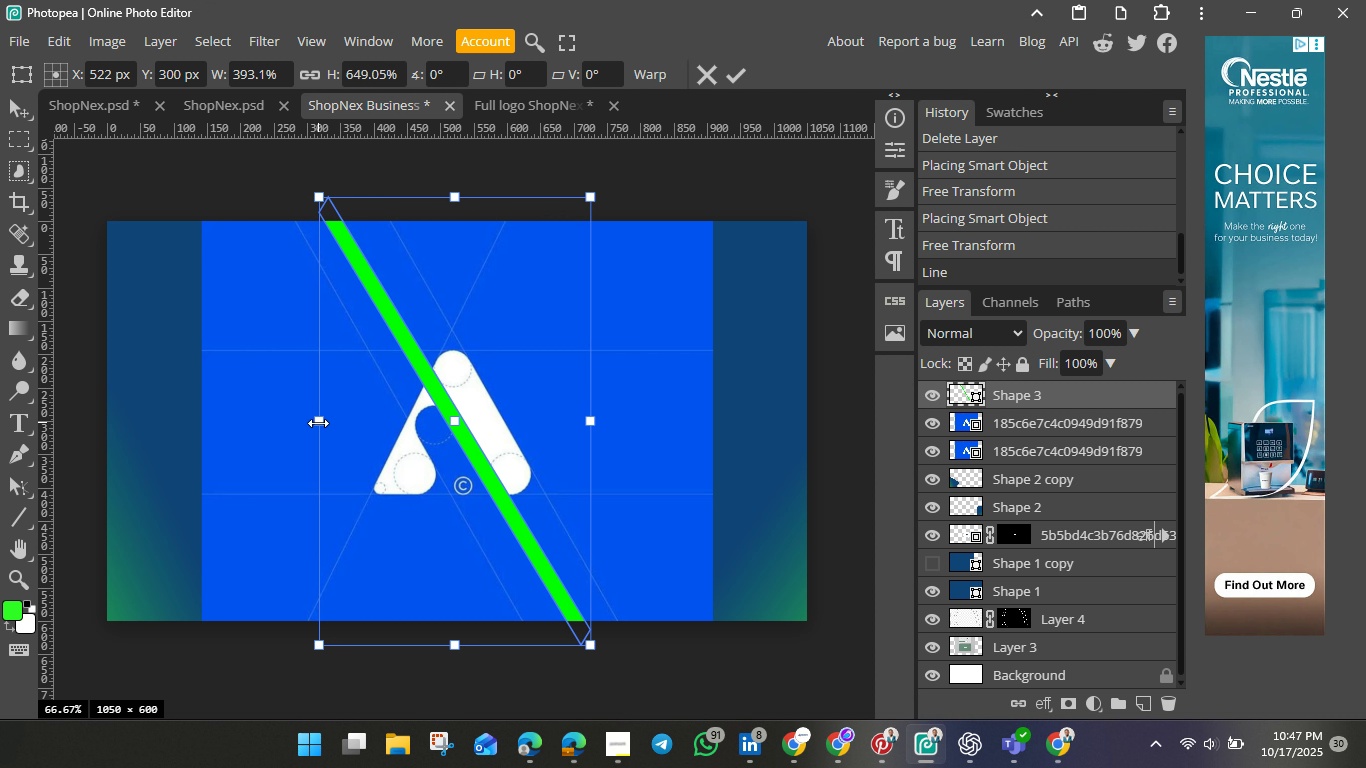 
left_click_drag(start_coordinate=[318, 423], to_coordinate=[326, 429])
 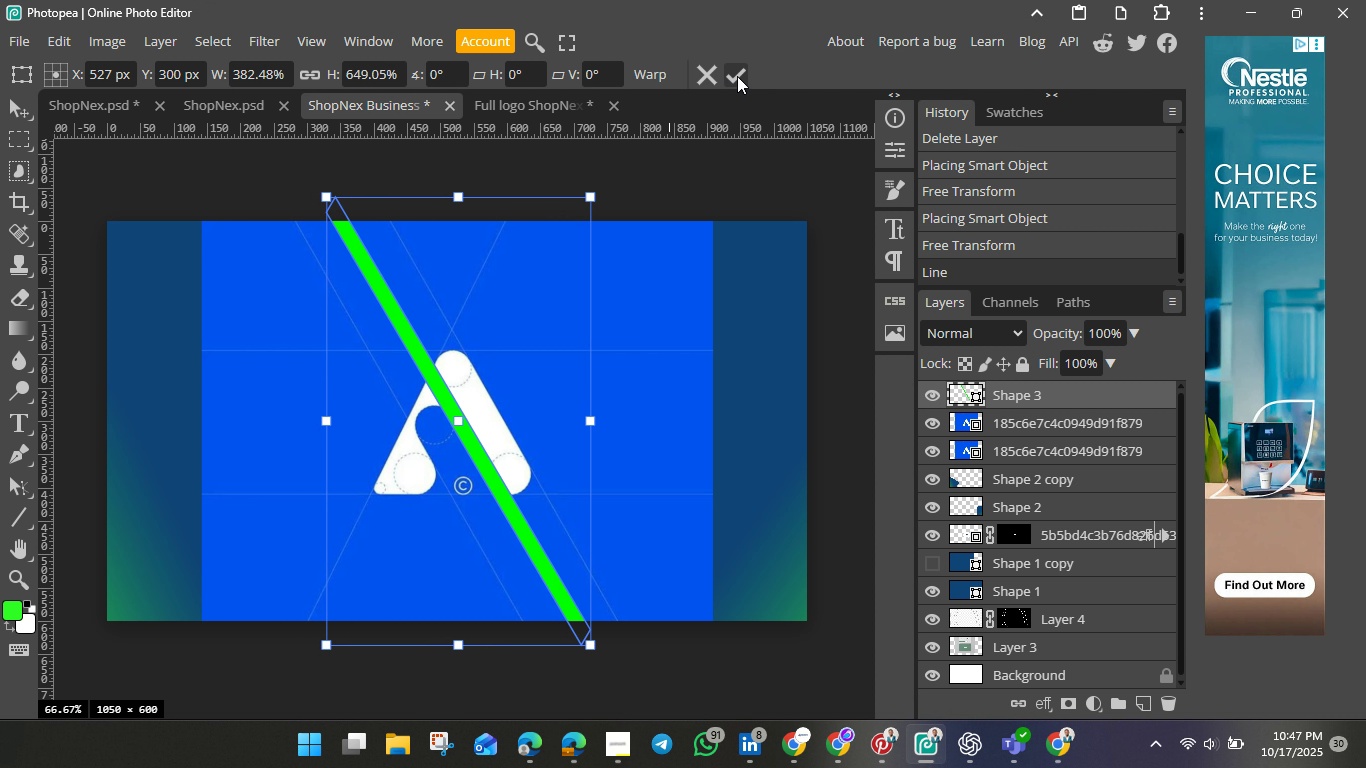 
left_click([738, 76])
 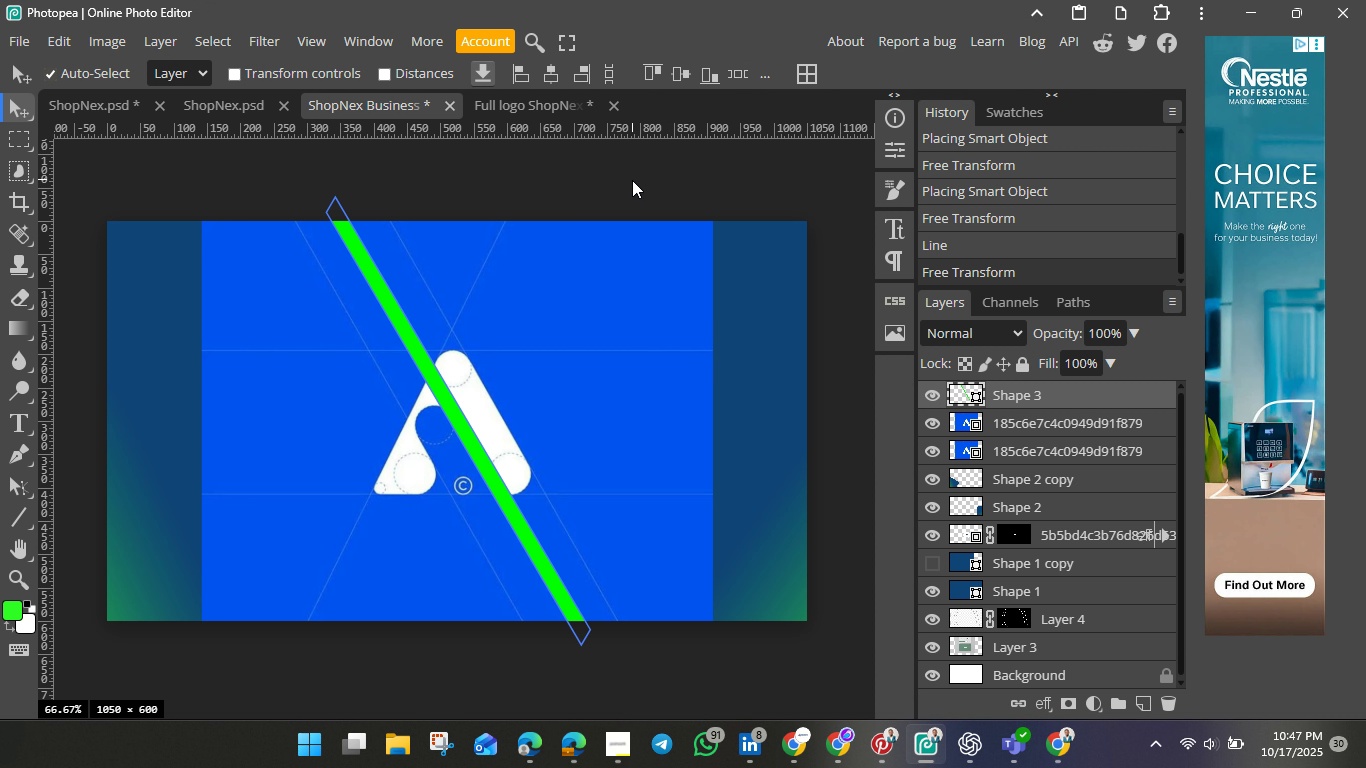 
left_click([632, 180])
 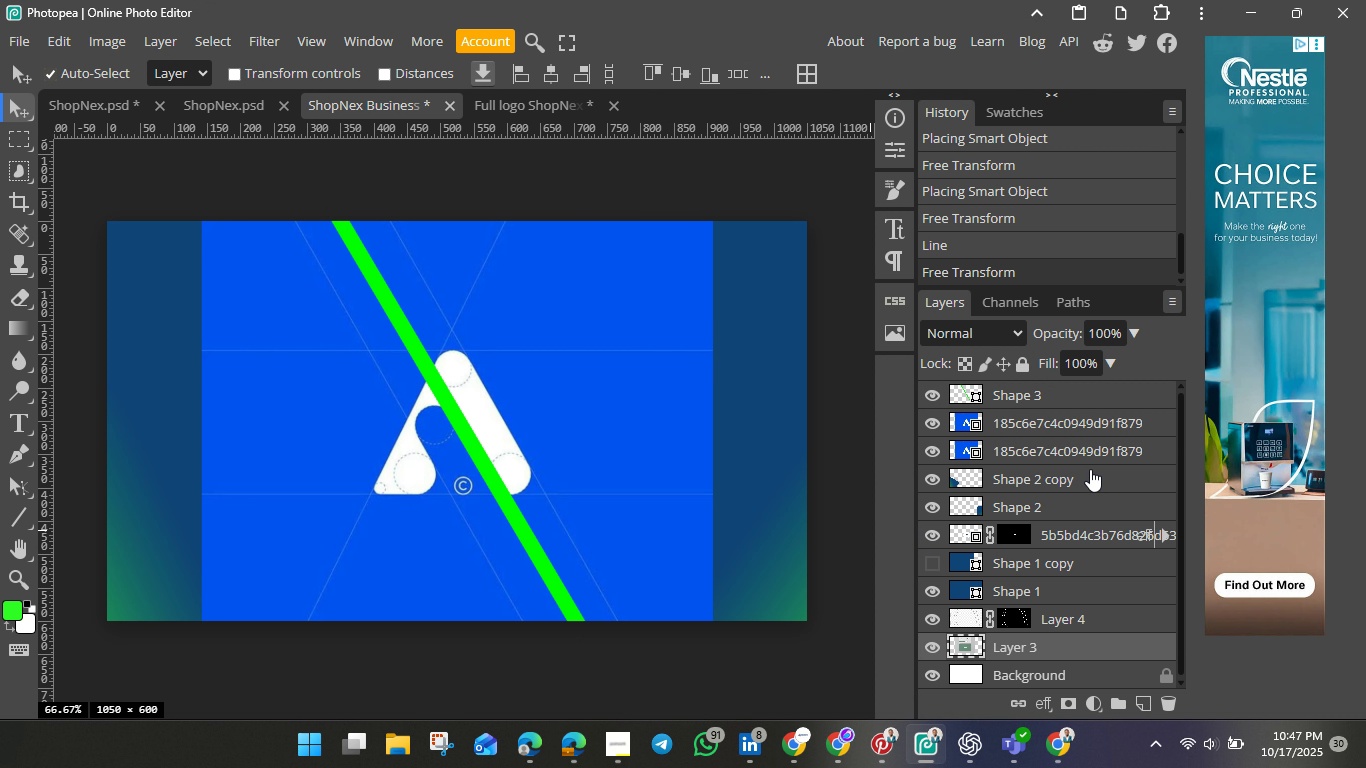 
wait(5.07)
 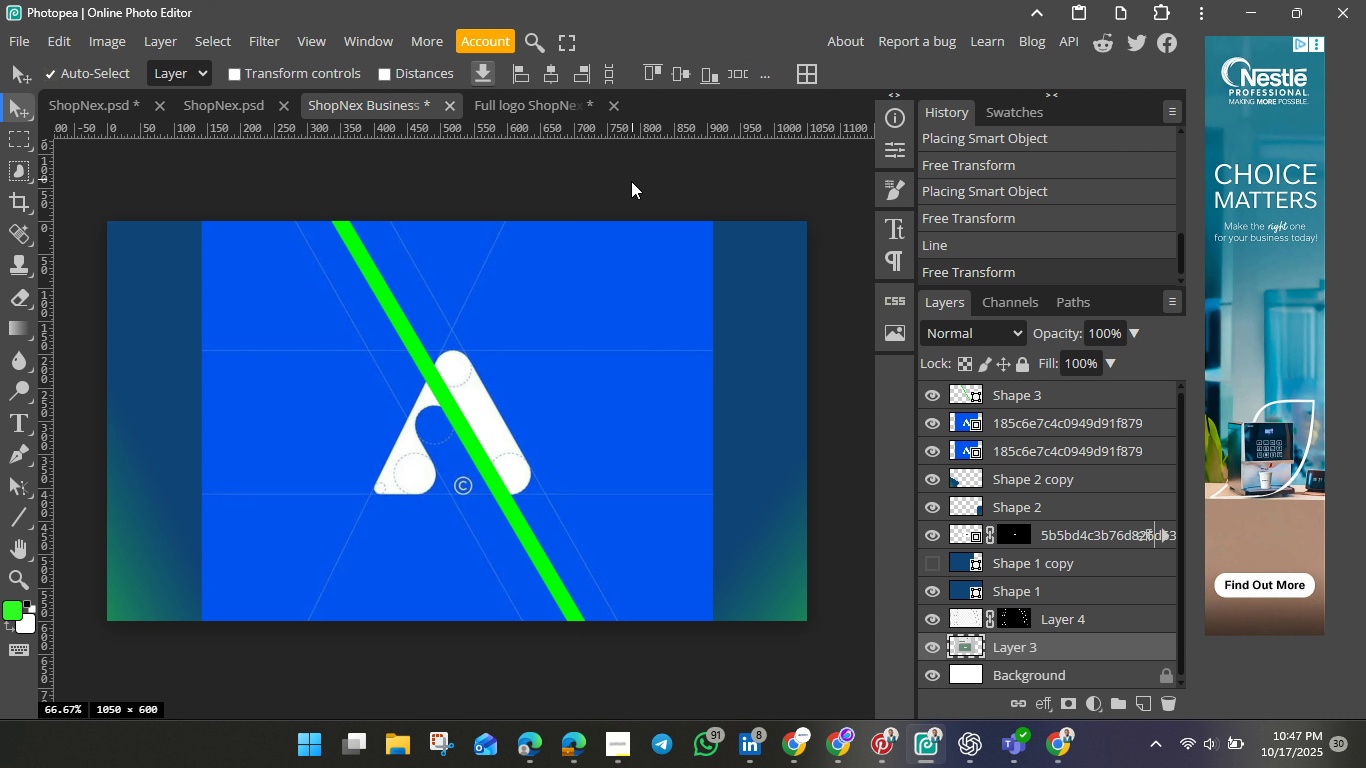 
left_click([957, 423])
 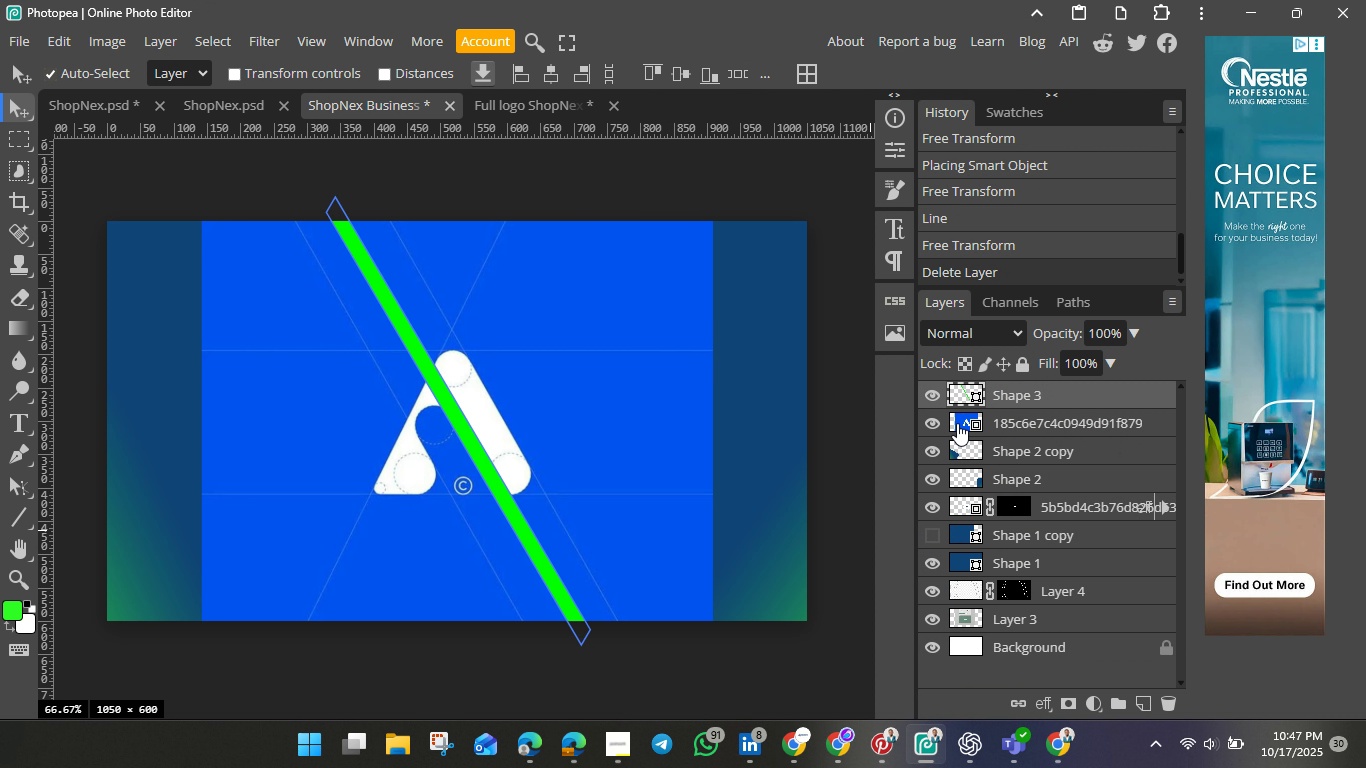 
key(Backspace)
 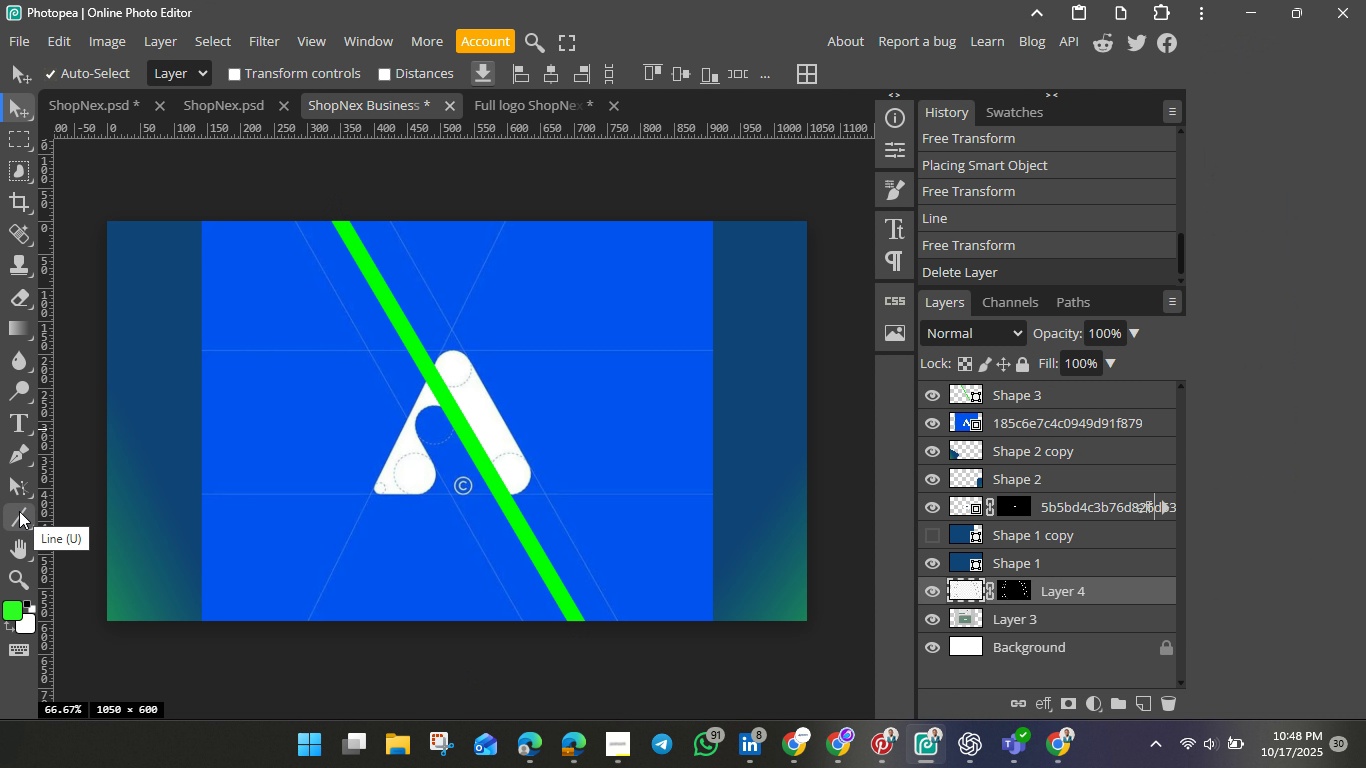 
wait(15.19)
 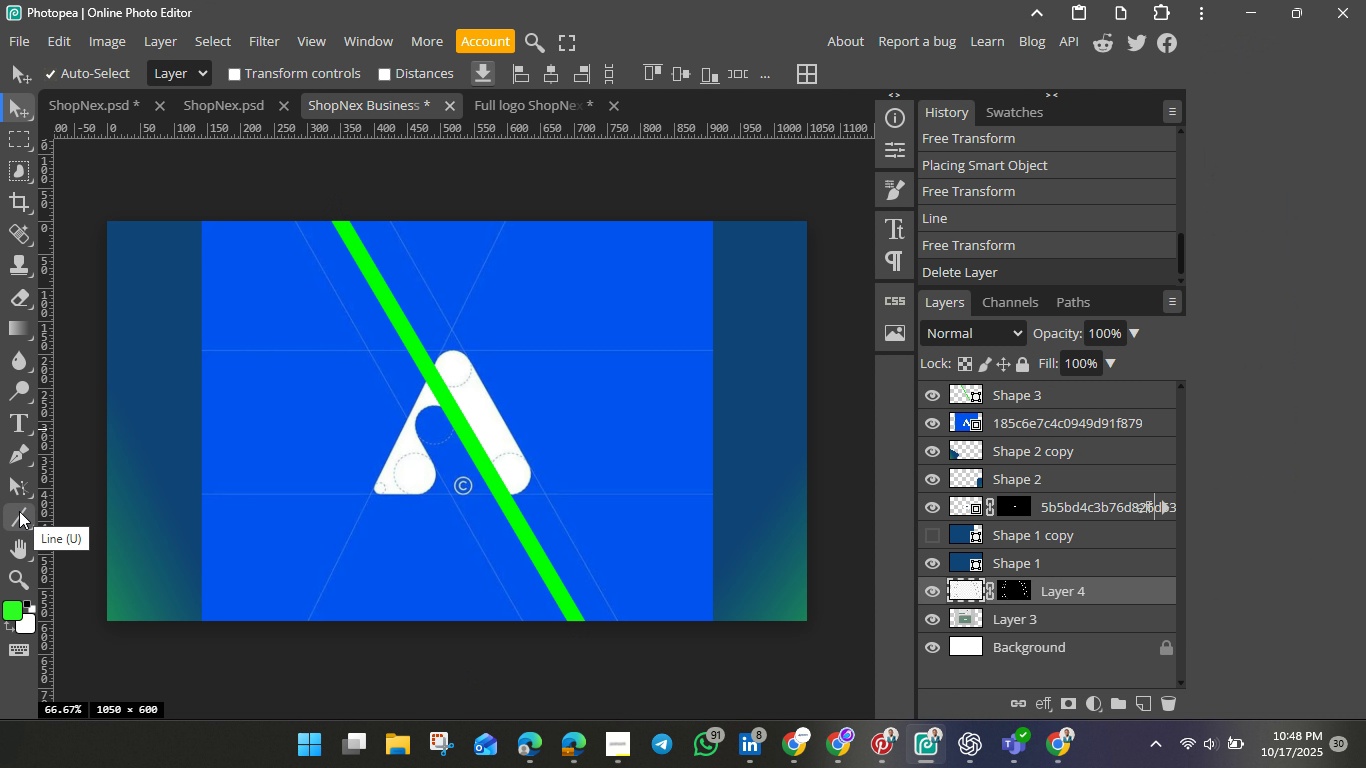 
left_click([16, 518])
 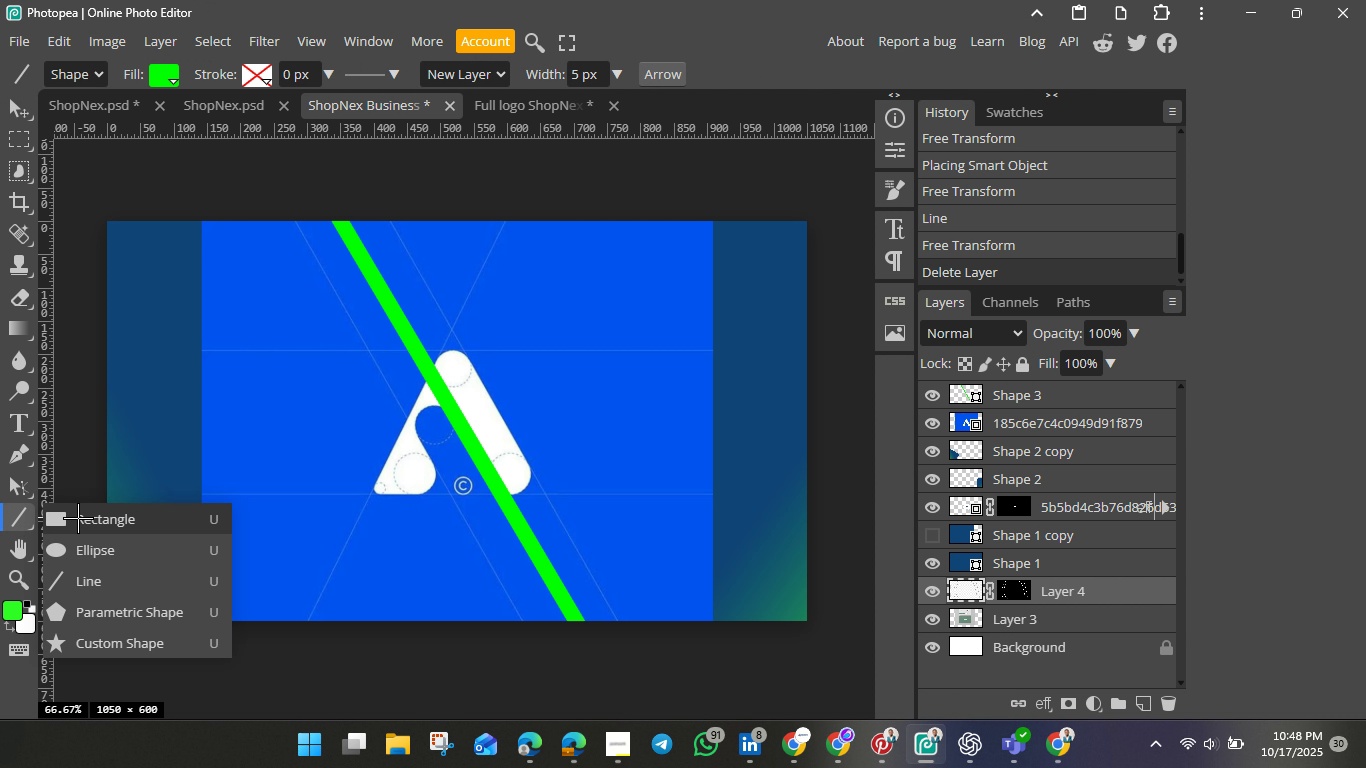 
left_click([78, 518])
 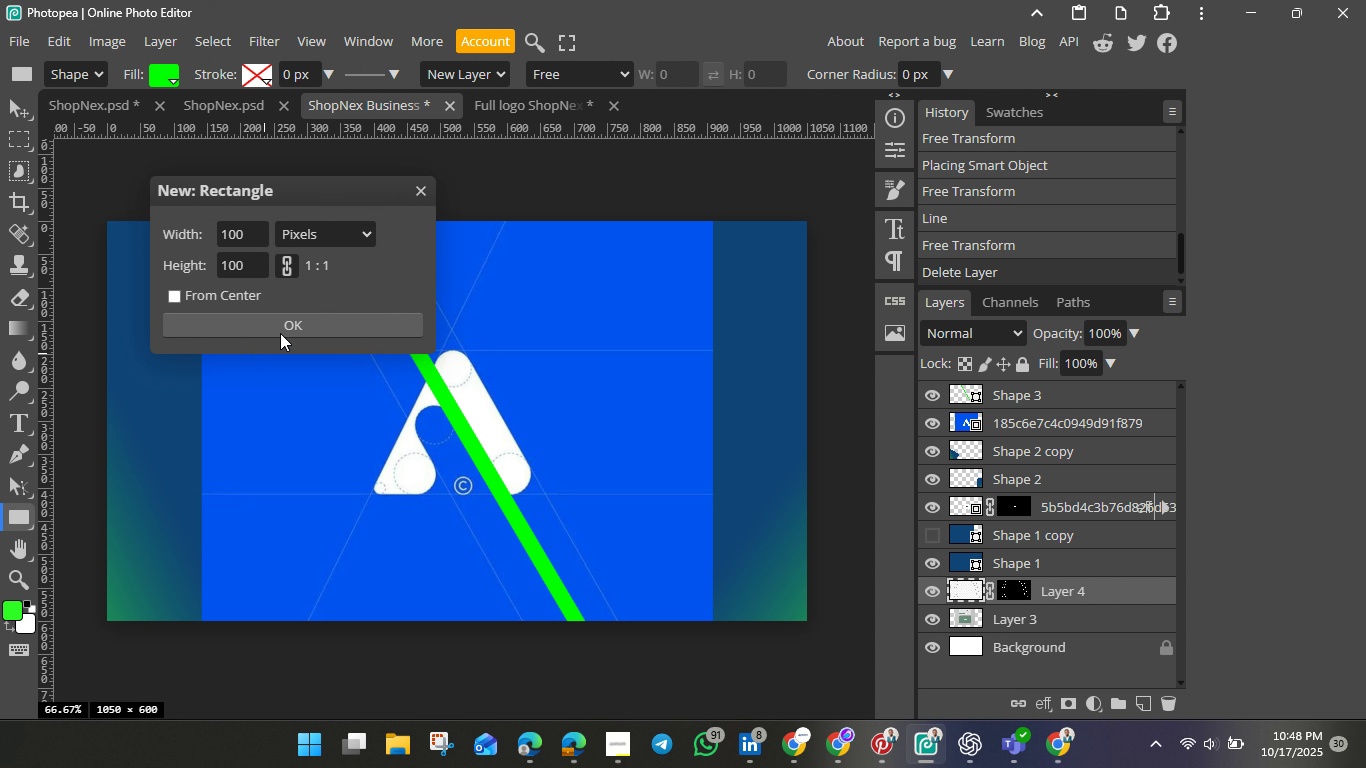 
wait(6.2)
 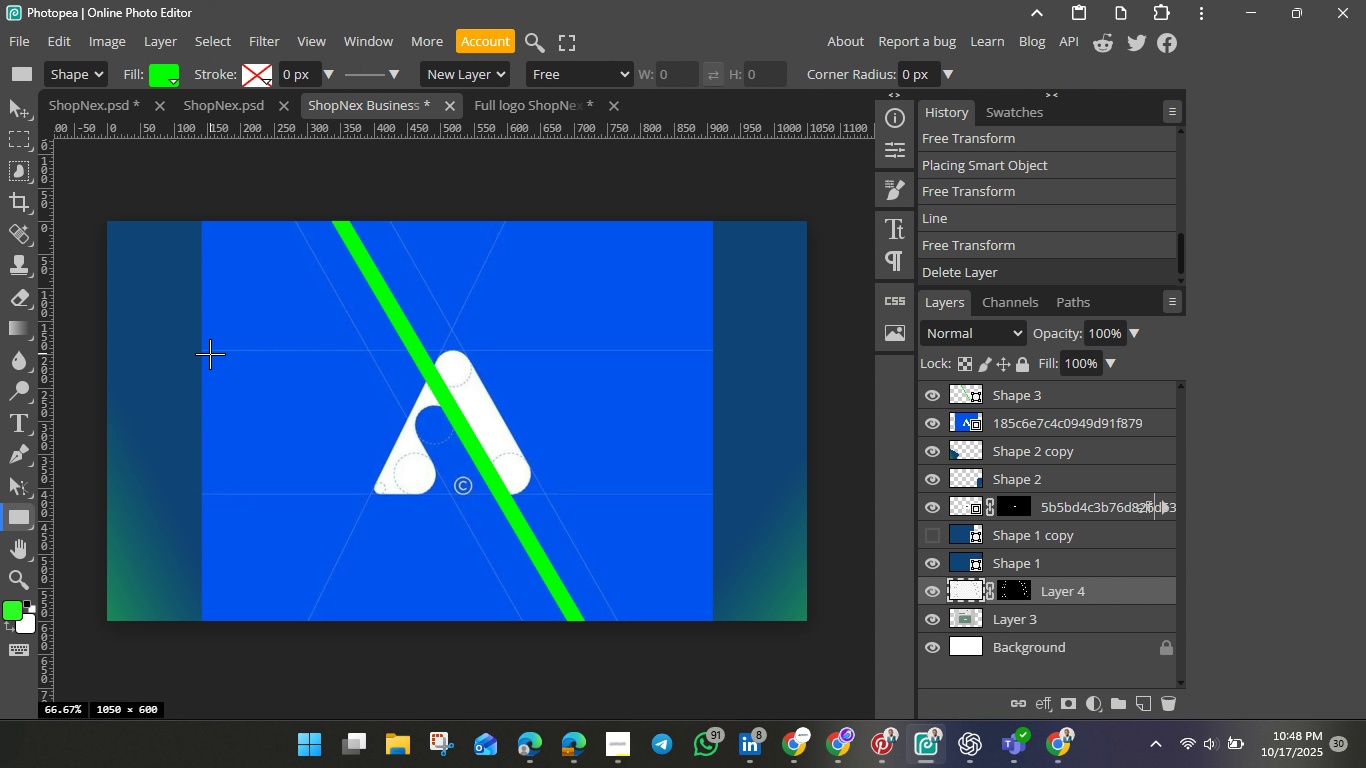 
left_click([418, 189])
 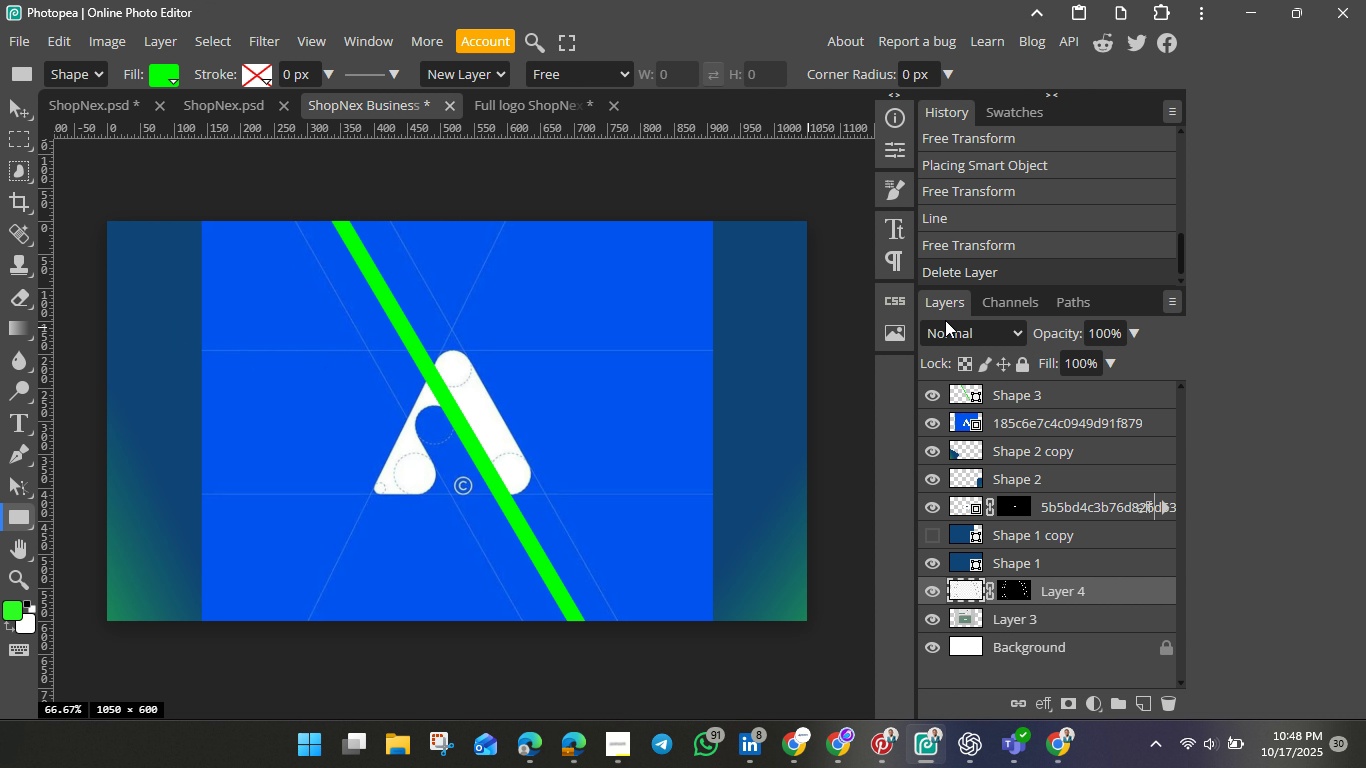 
wait(5.12)
 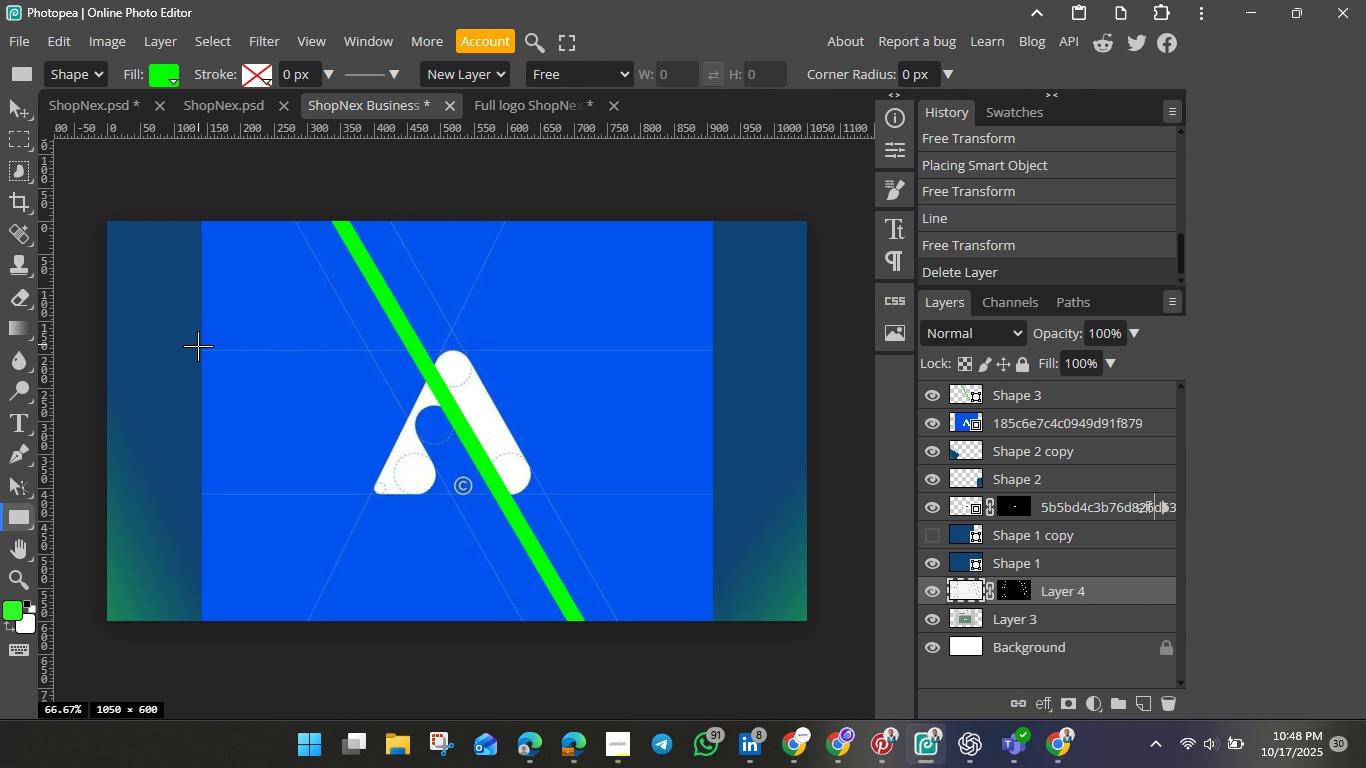 
left_click([970, 391])
 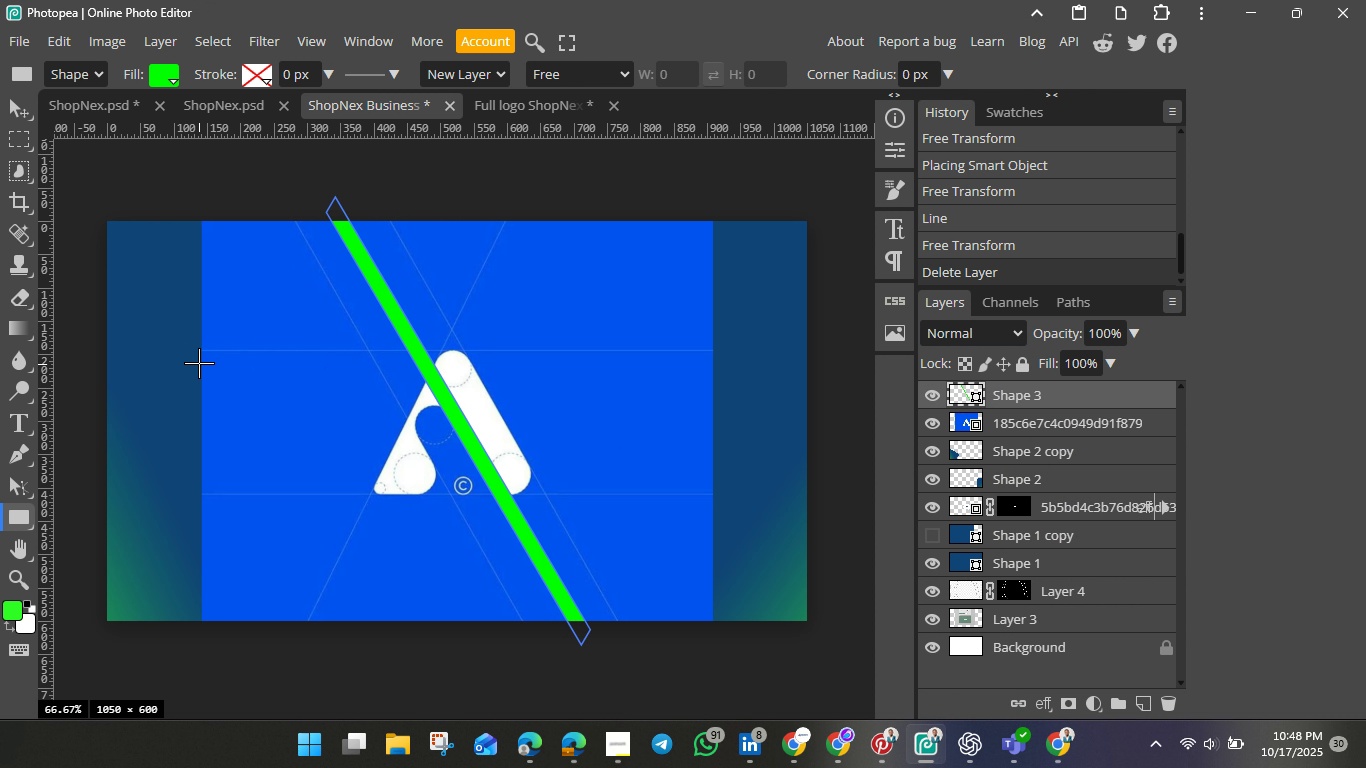 
left_click_drag(start_coordinate=[201, 352], to_coordinate=[728, 352])
 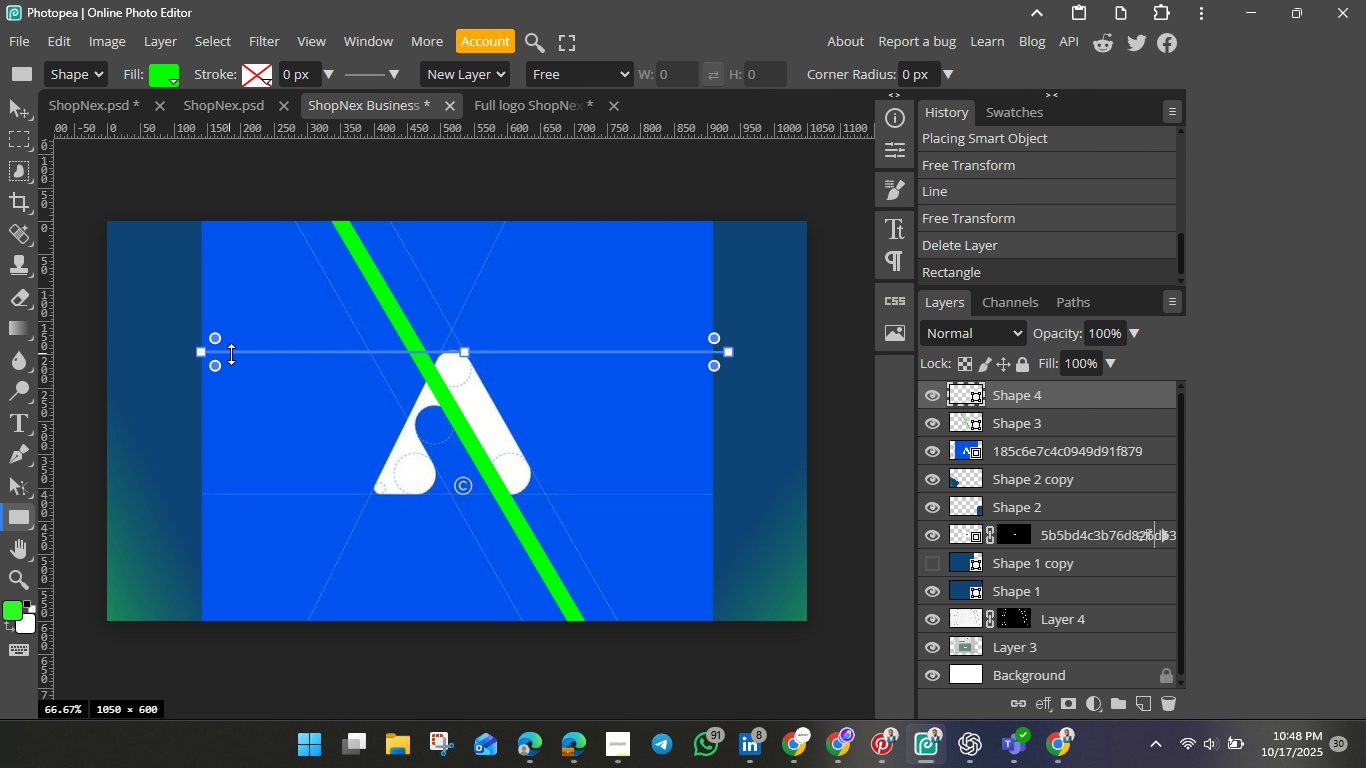 
wait(7.37)
 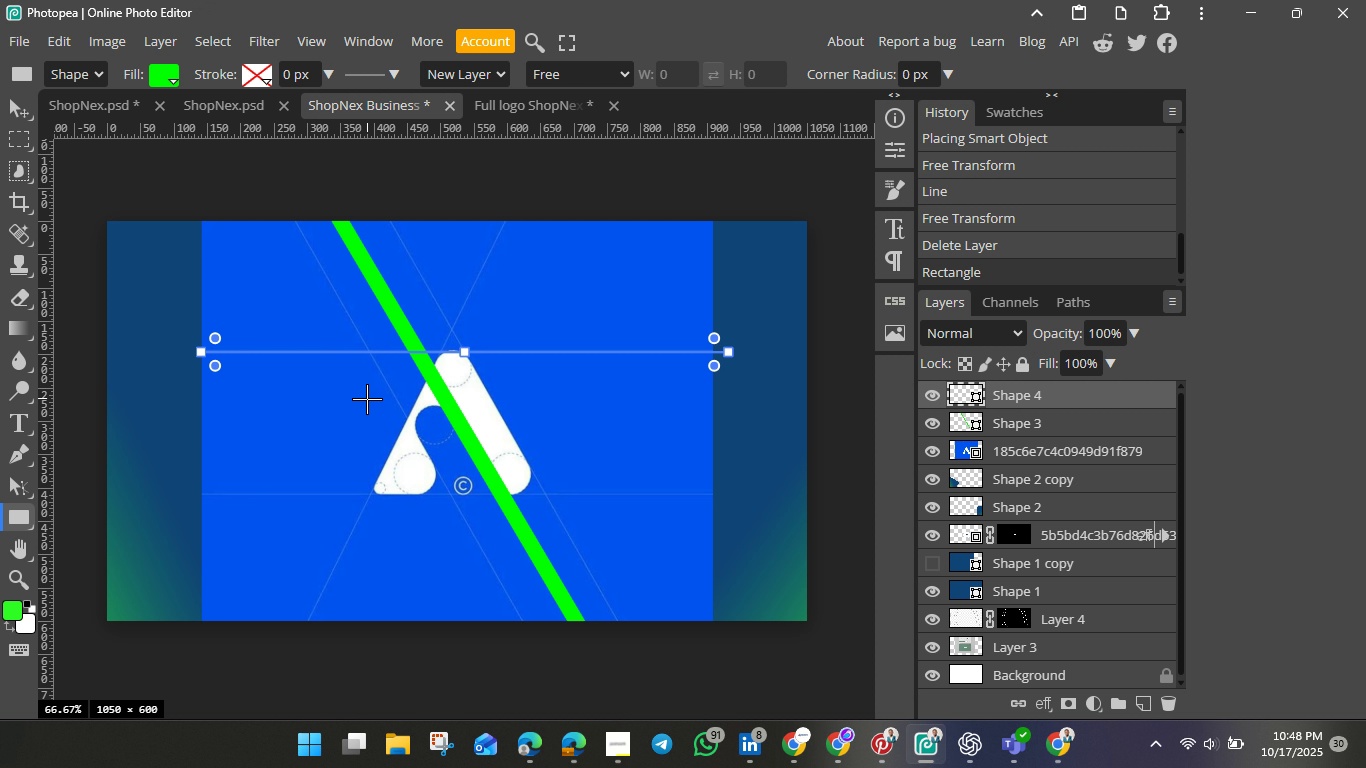 
left_click_drag(start_coordinate=[199, 354], to_coordinate=[94, 359])
 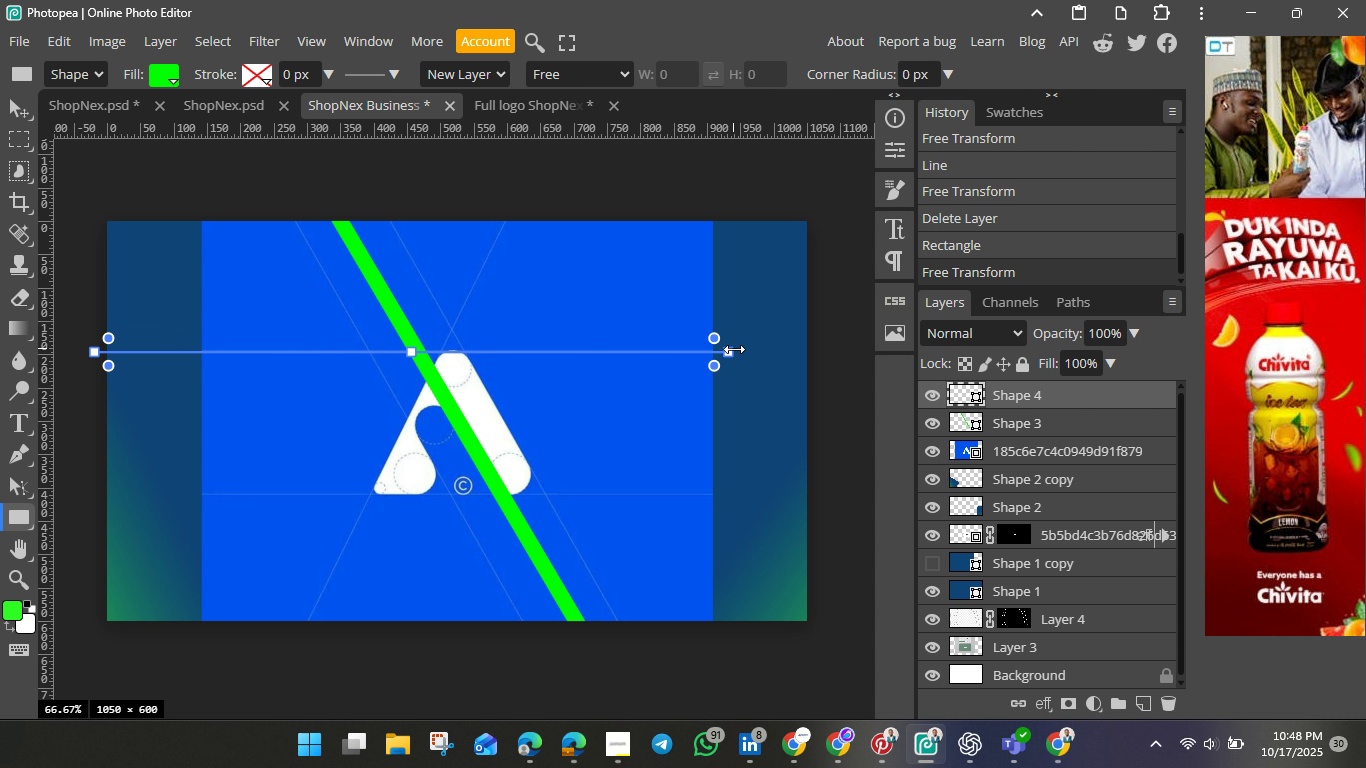 
left_click_drag(start_coordinate=[733, 352], to_coordinate=[825, 350])
 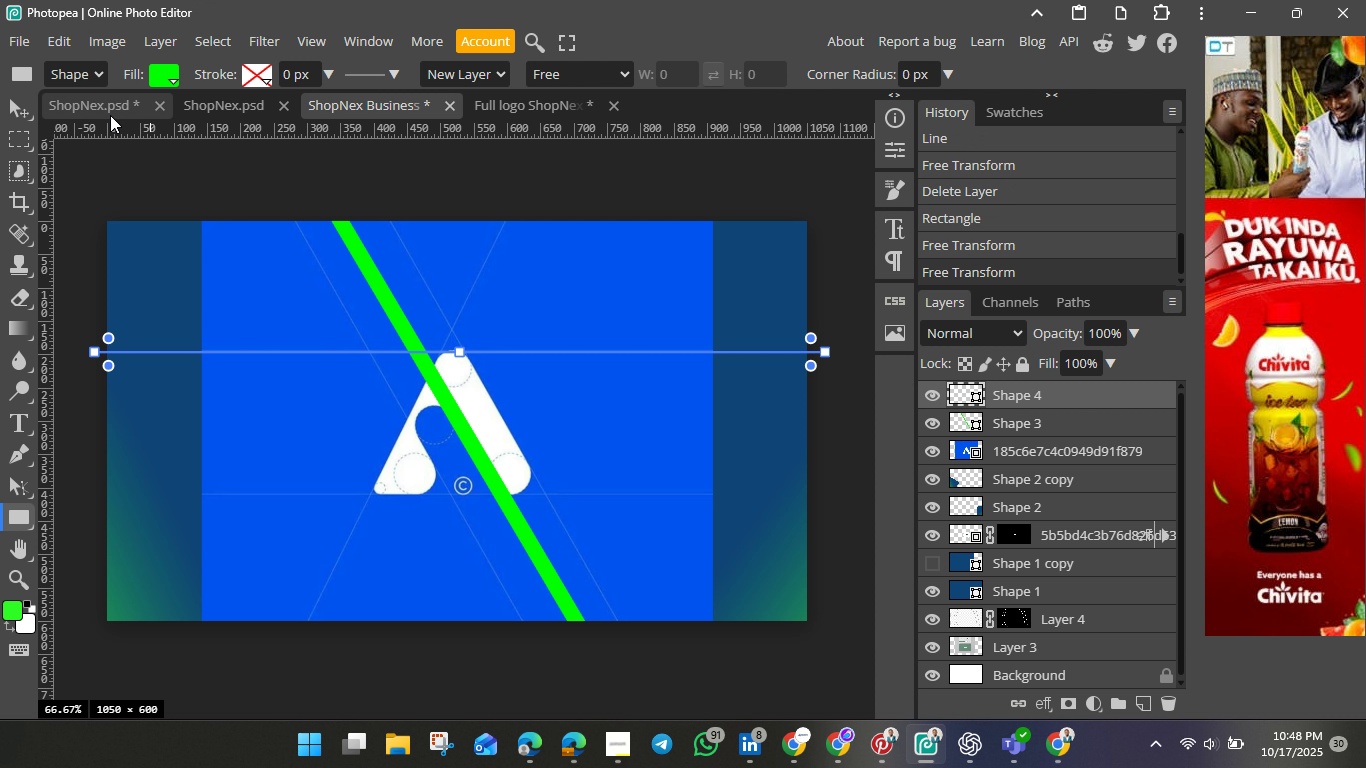 
left_click([17, 106])
 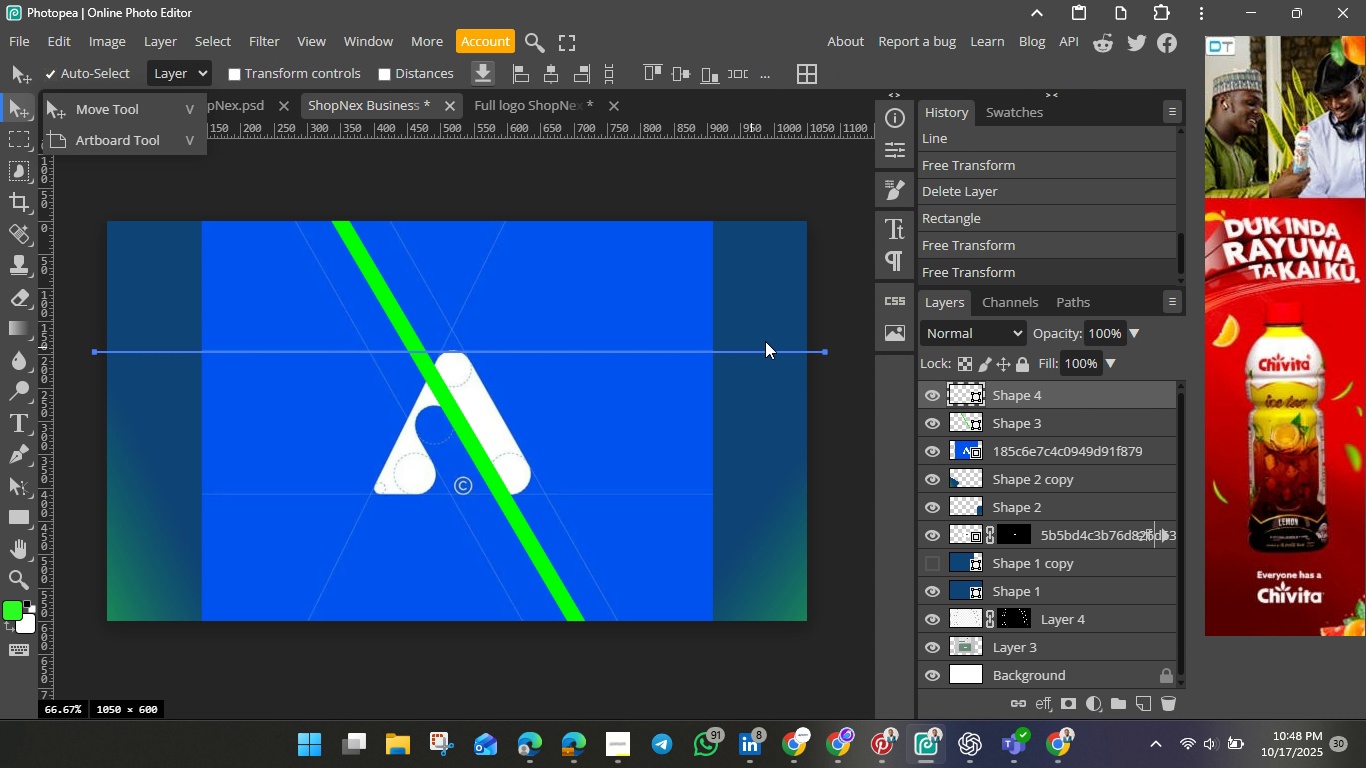 
left_click([832, 301])
 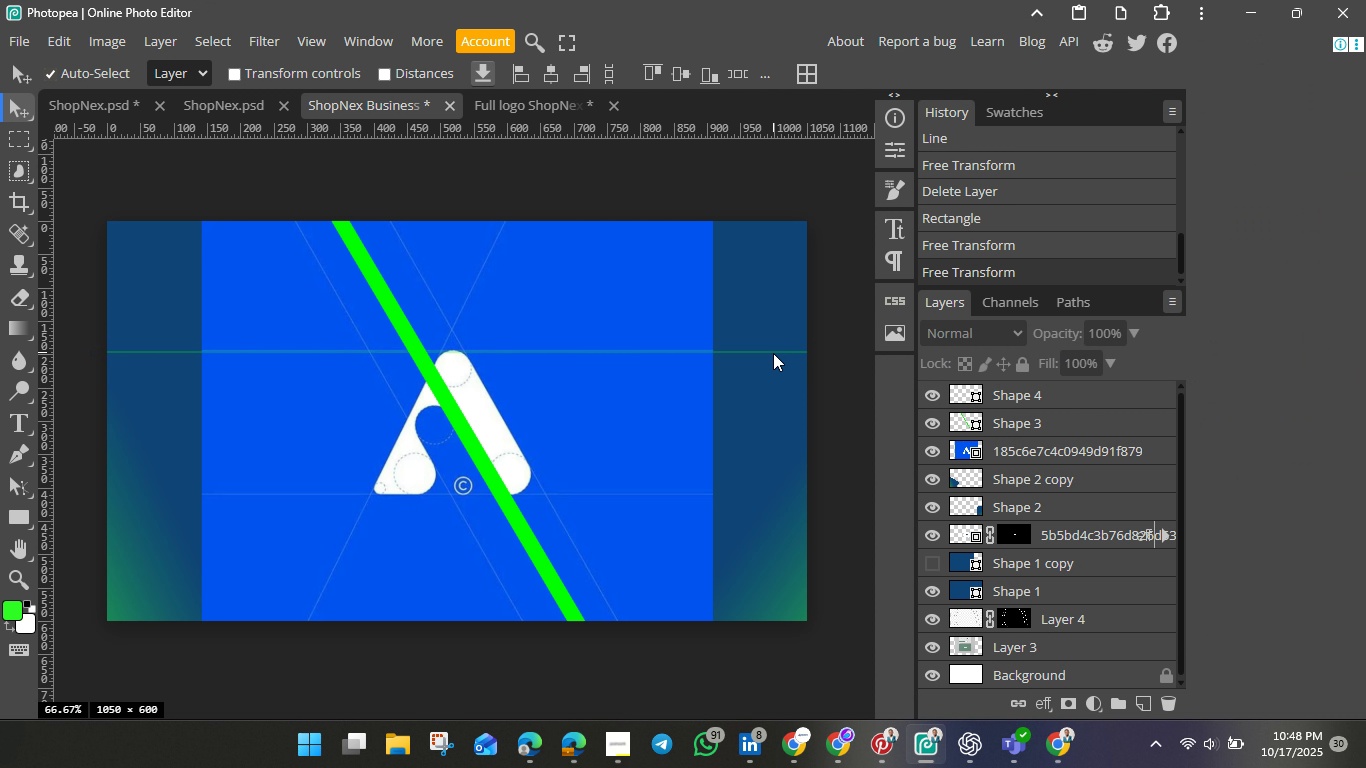 
left_click([773, 353])
 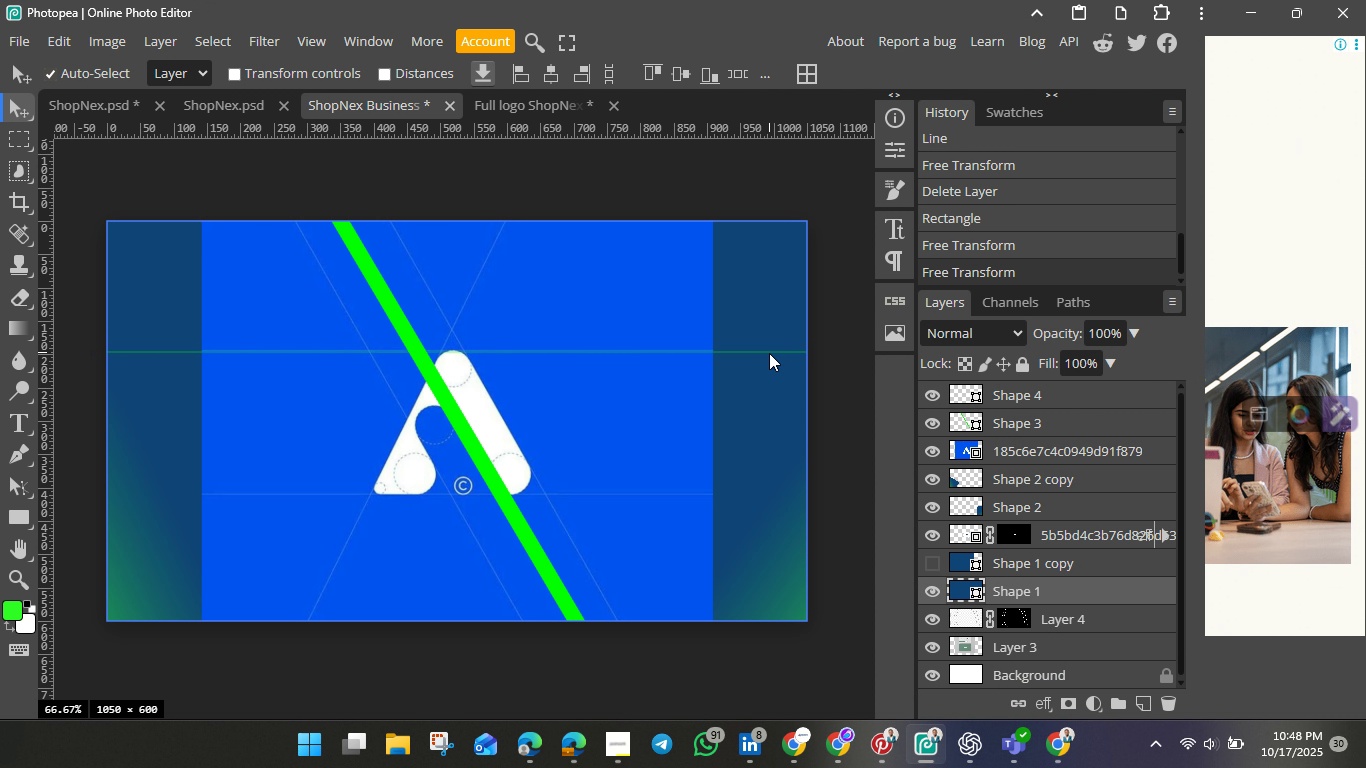 
left_click([769, 353])
 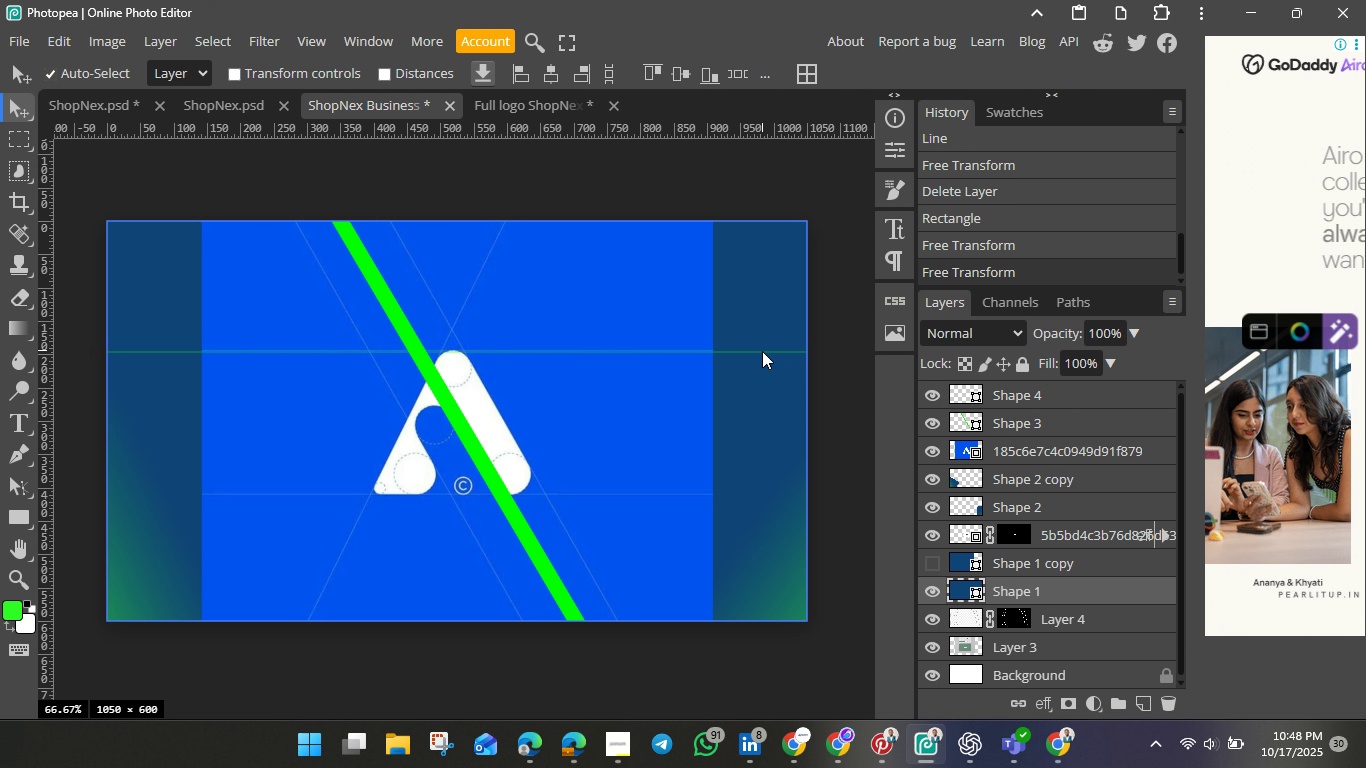 
left_click([762, 351])
 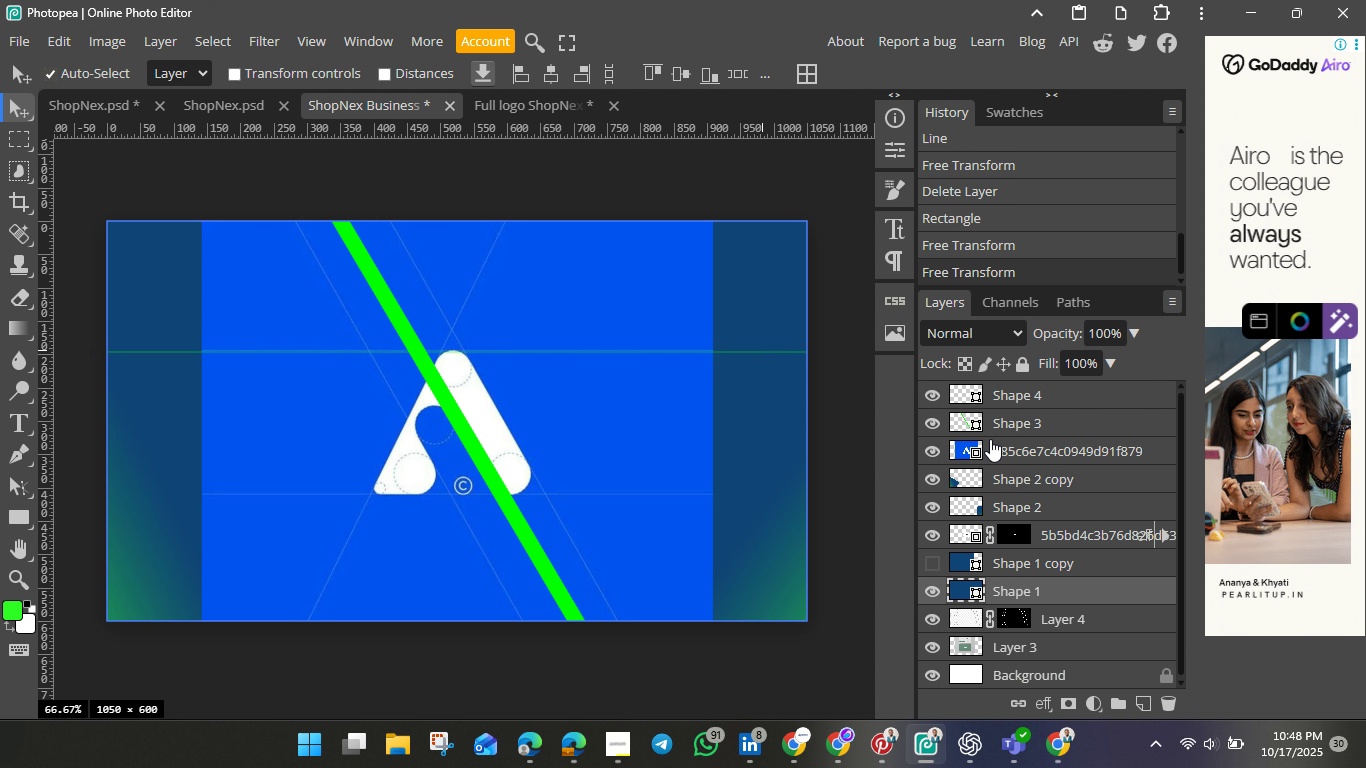 
scroll: coordinate [990, 439], scroll_direction: up, amount: 2.0
 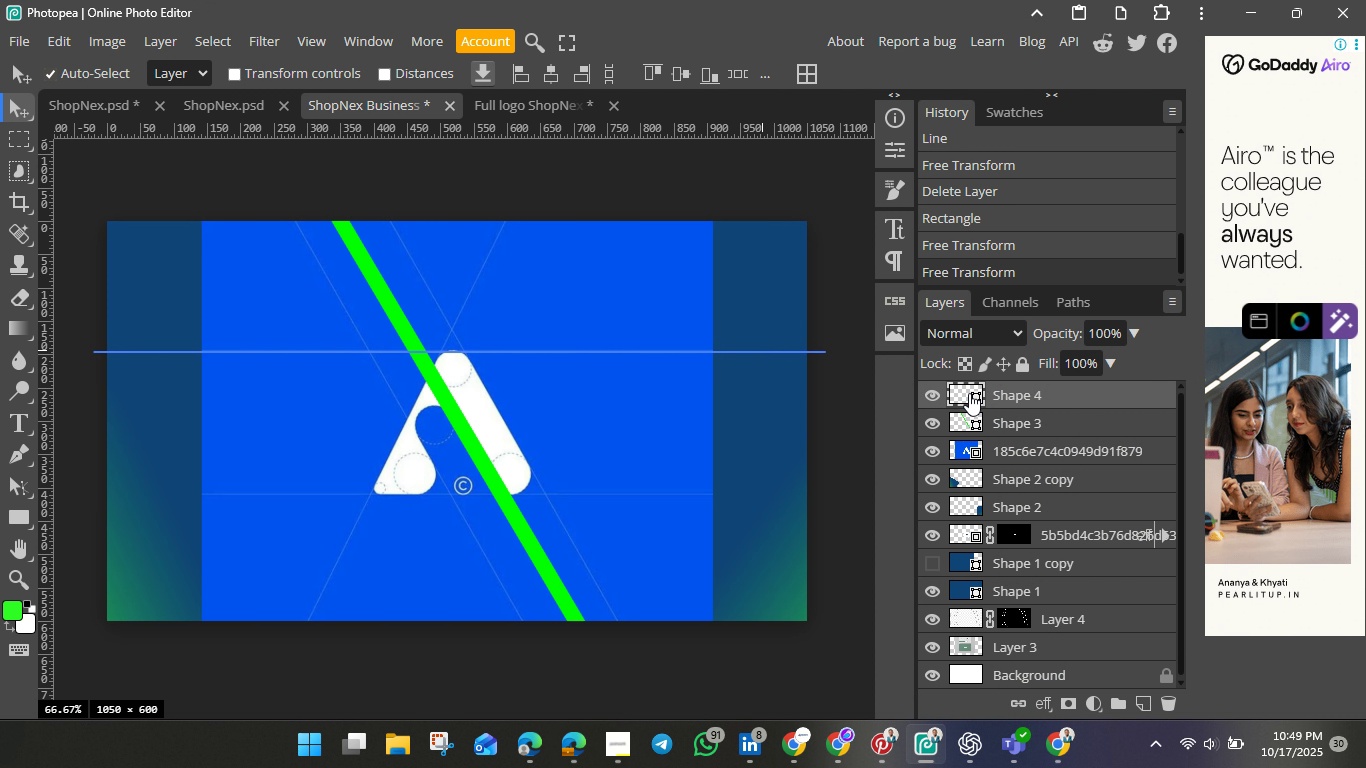 
left_click([969, 393])
 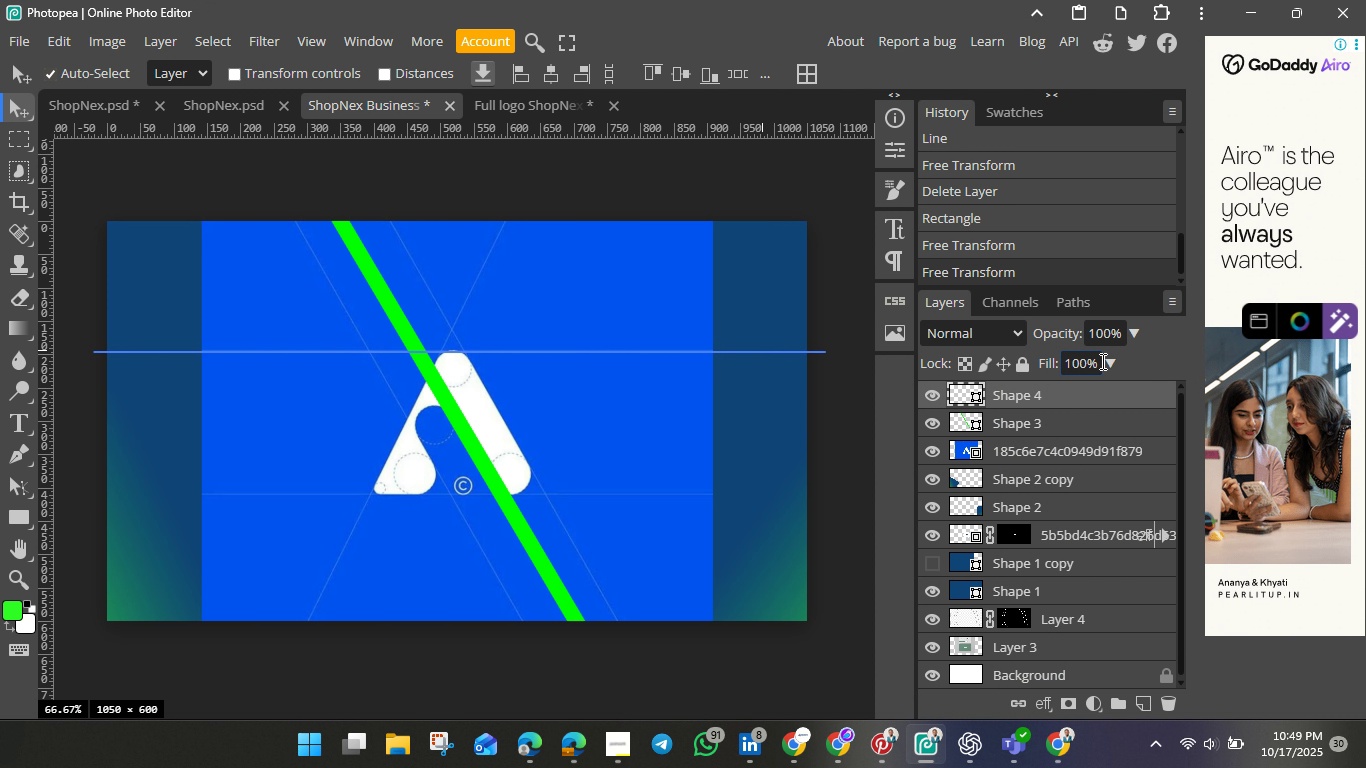 
mouse_move([1083, 352])
 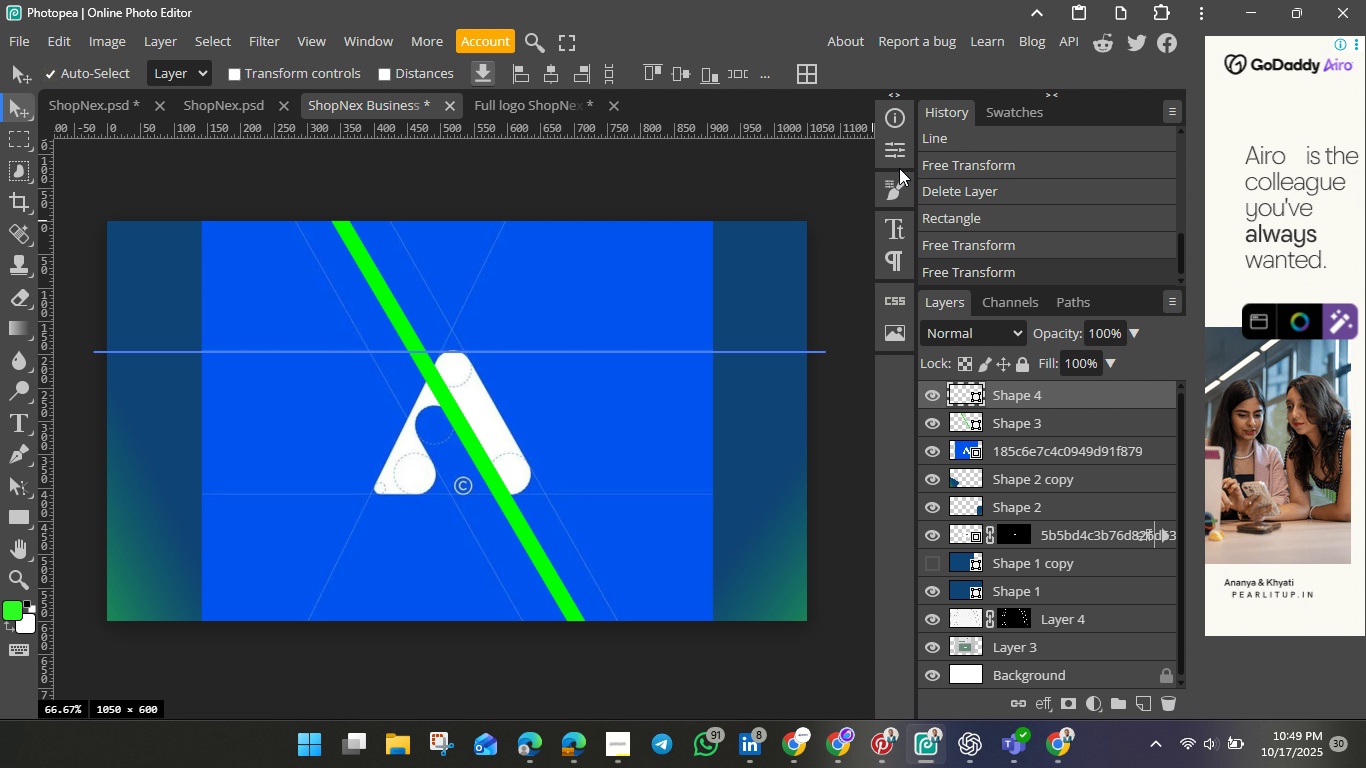 
left_click([890, 152])
 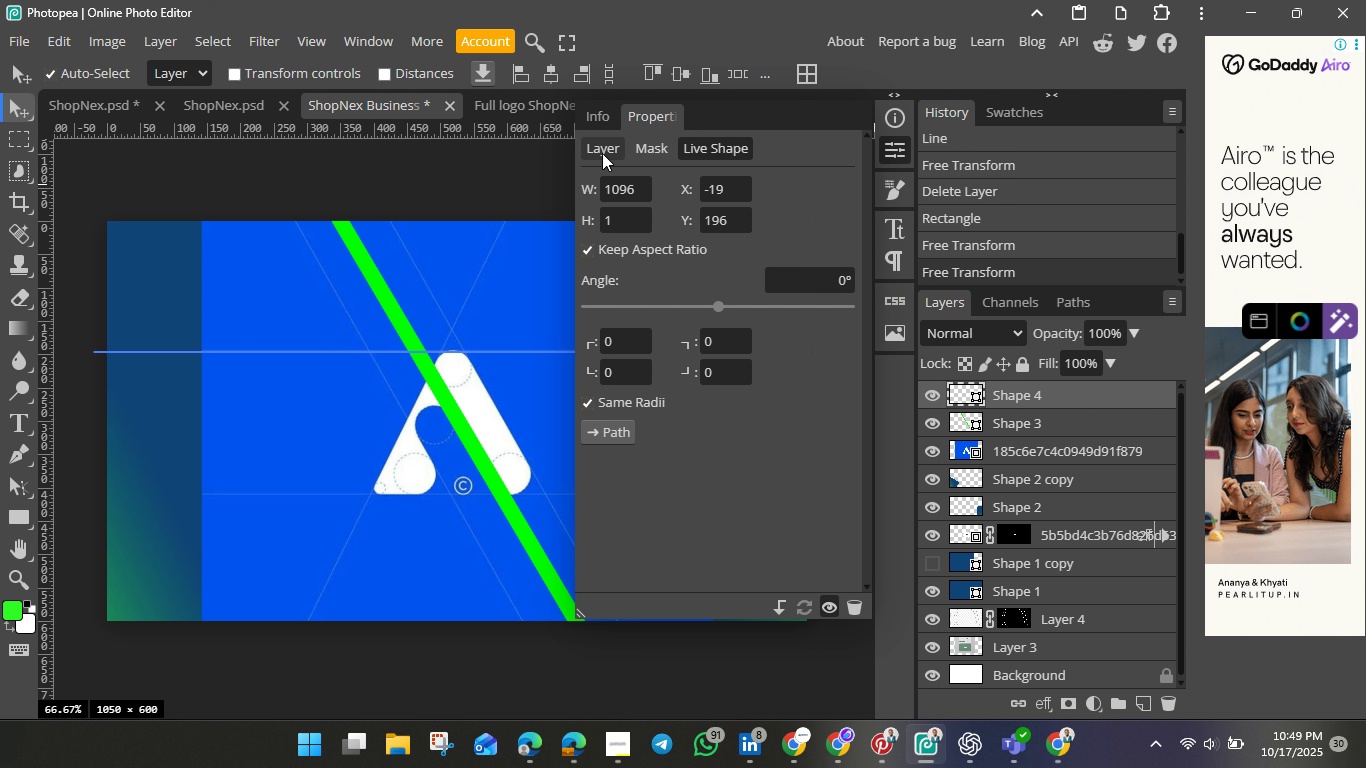 
left_click([602, 153])
 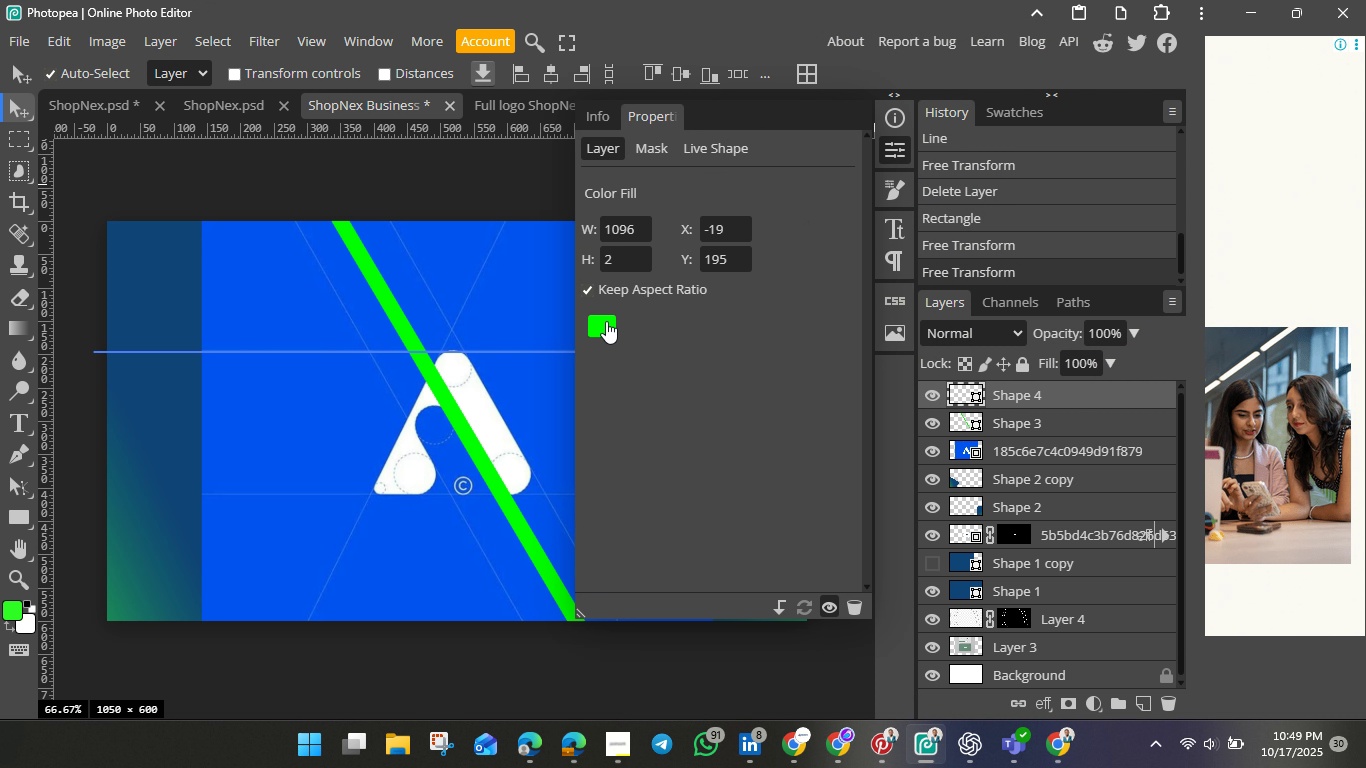 
left_click([606, 321])
 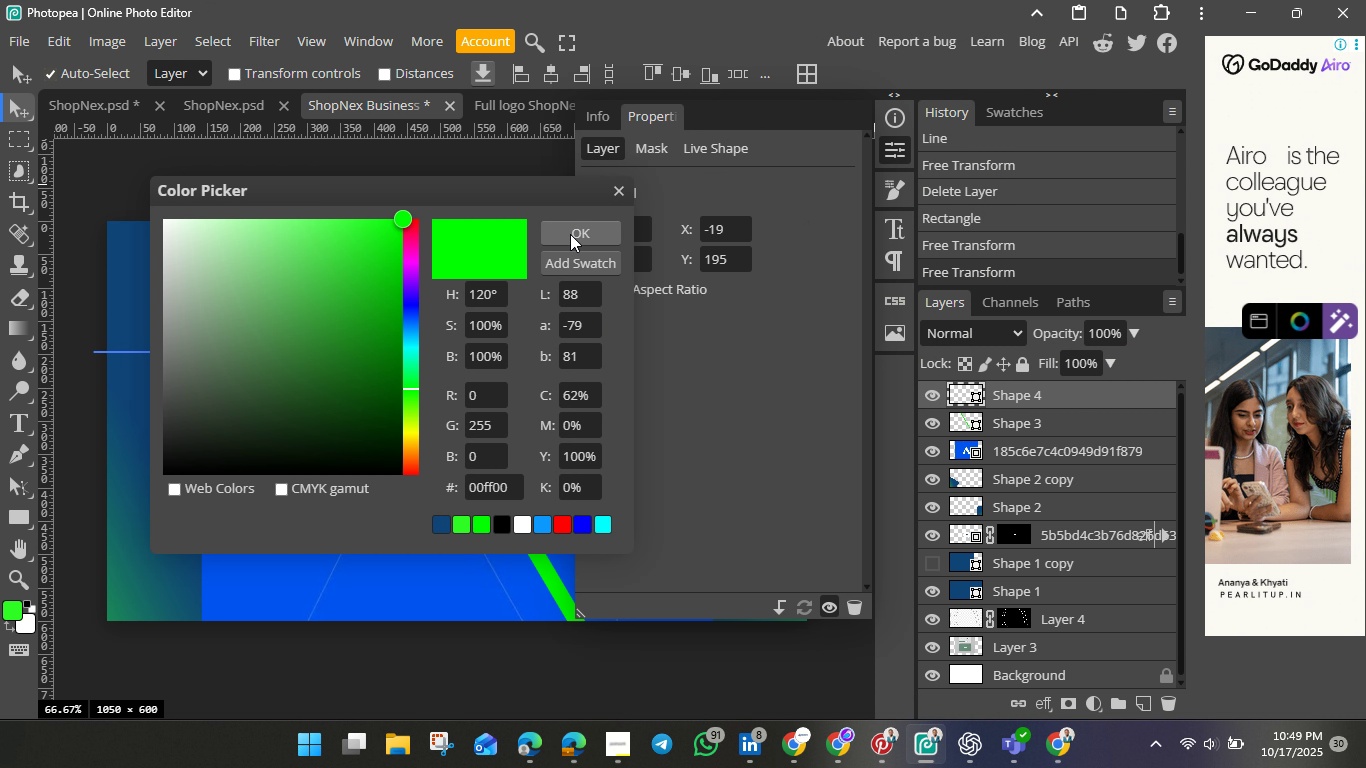 
left_click([570, 234])
 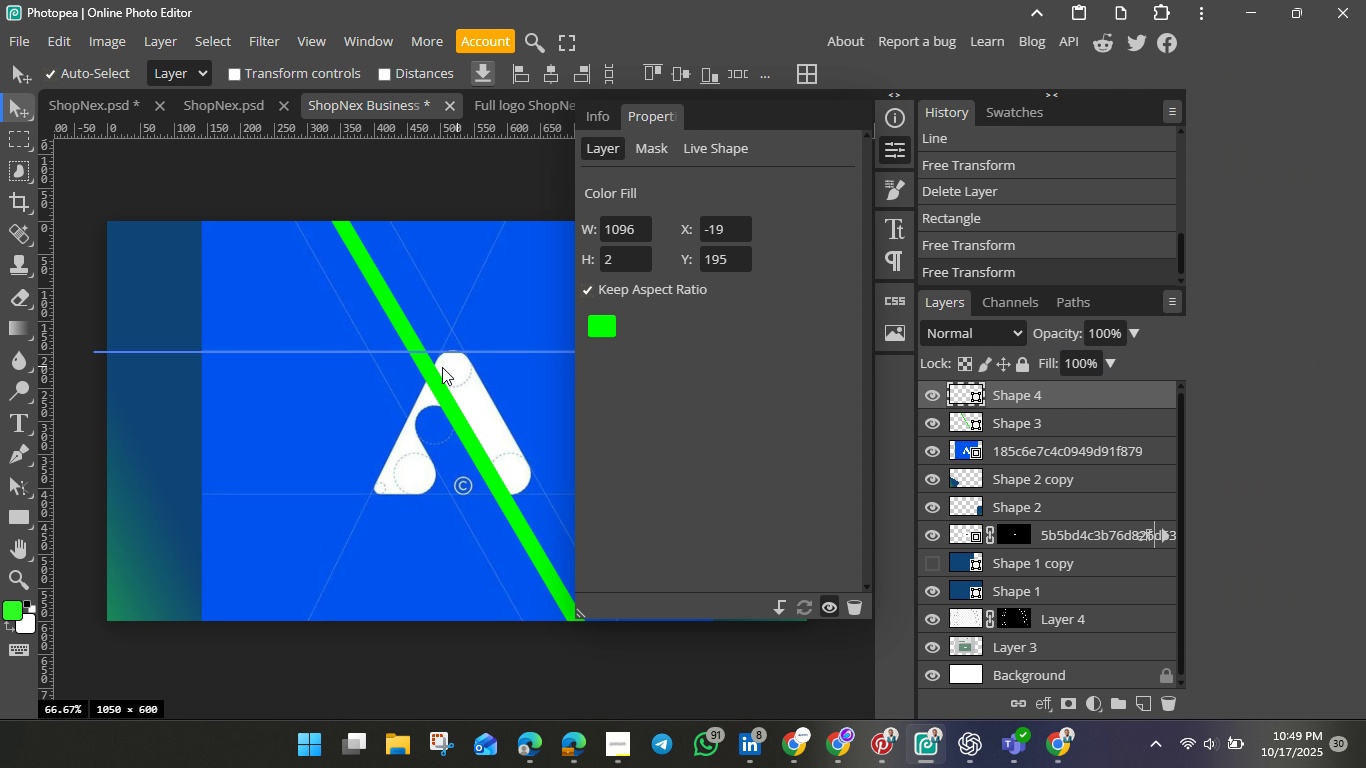 
wait(7.97)
 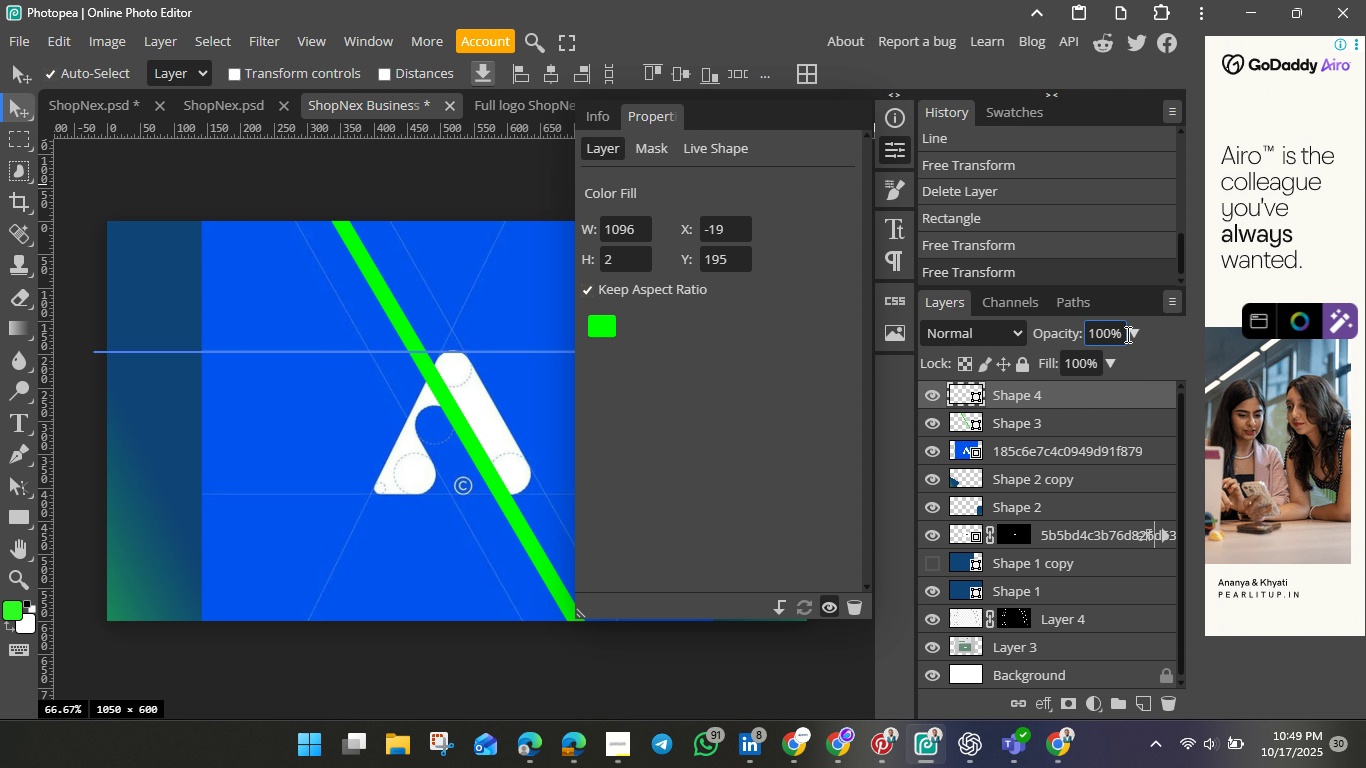 
left_click([350, 186])
 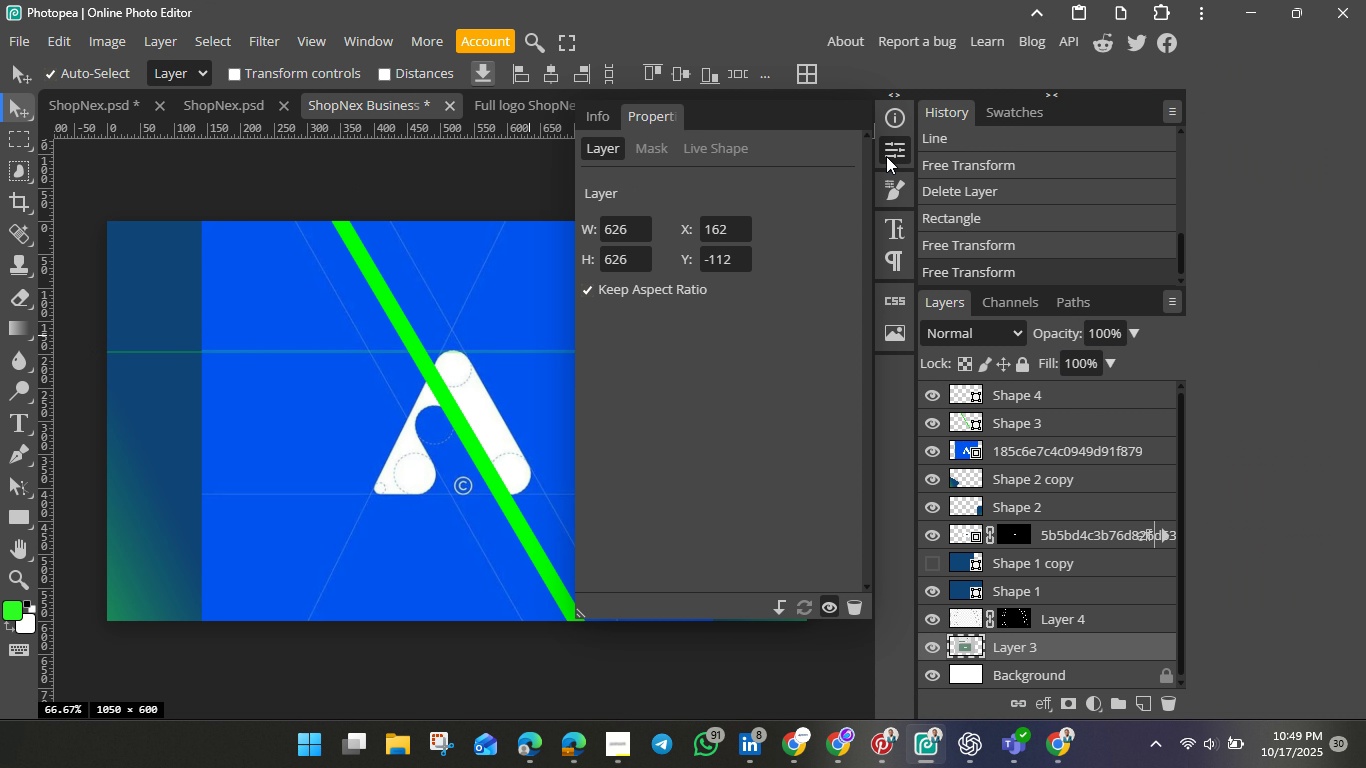 
left_click([893, 152])
 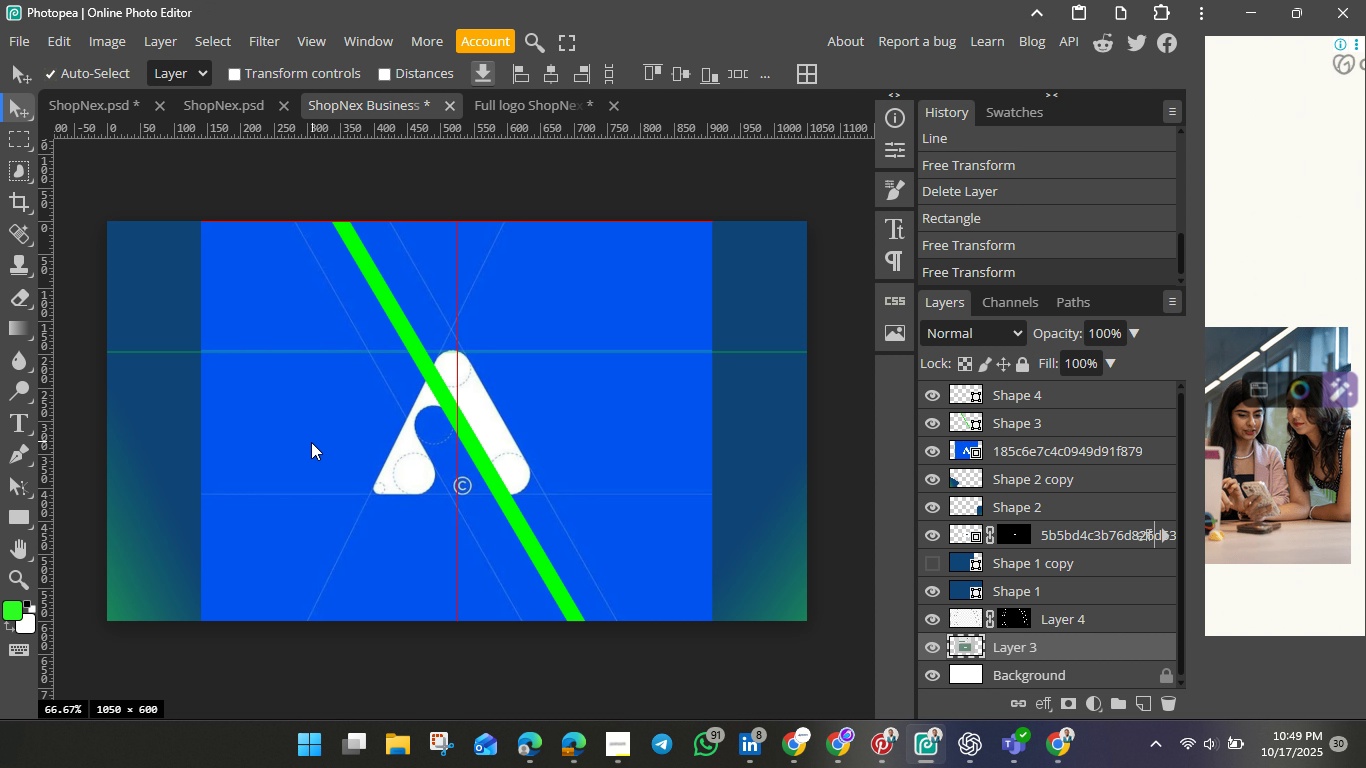 
wait(27.73)
 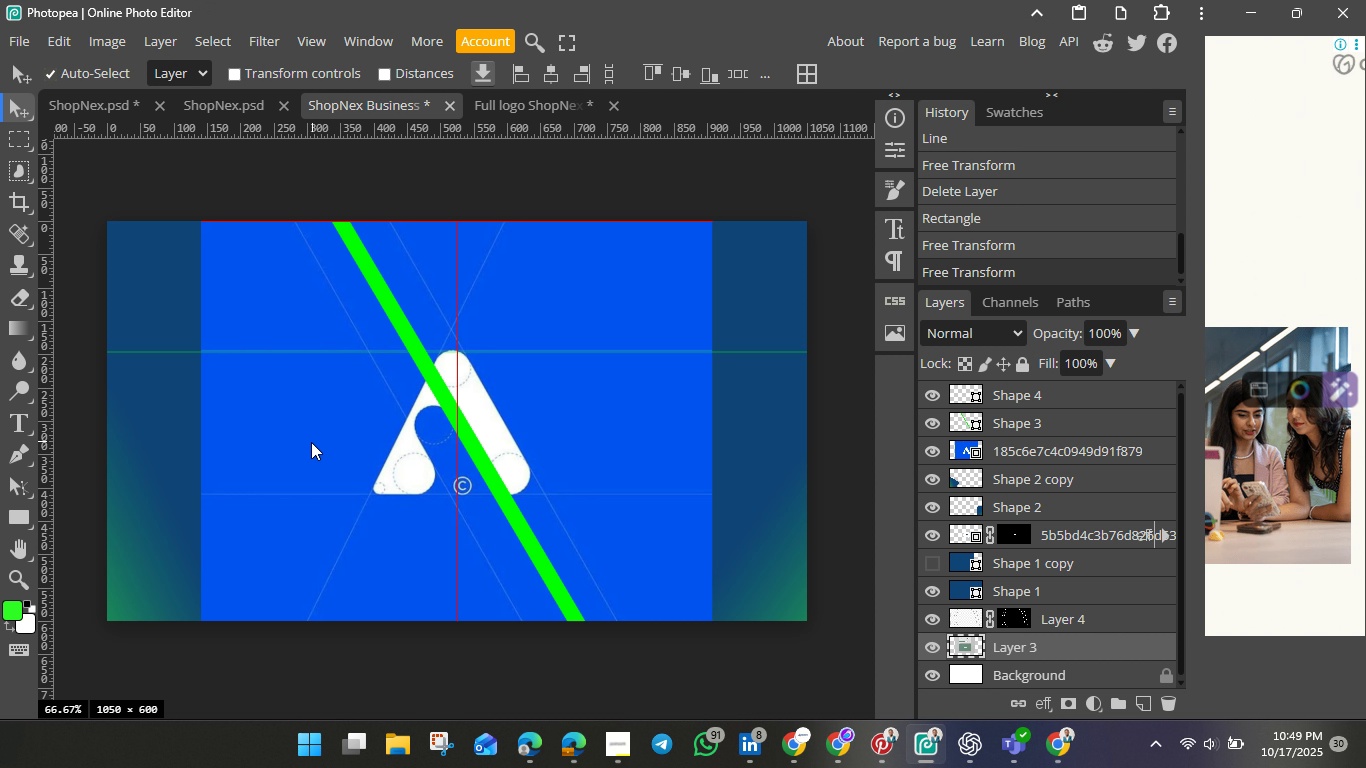 
left_click([537, 351])
 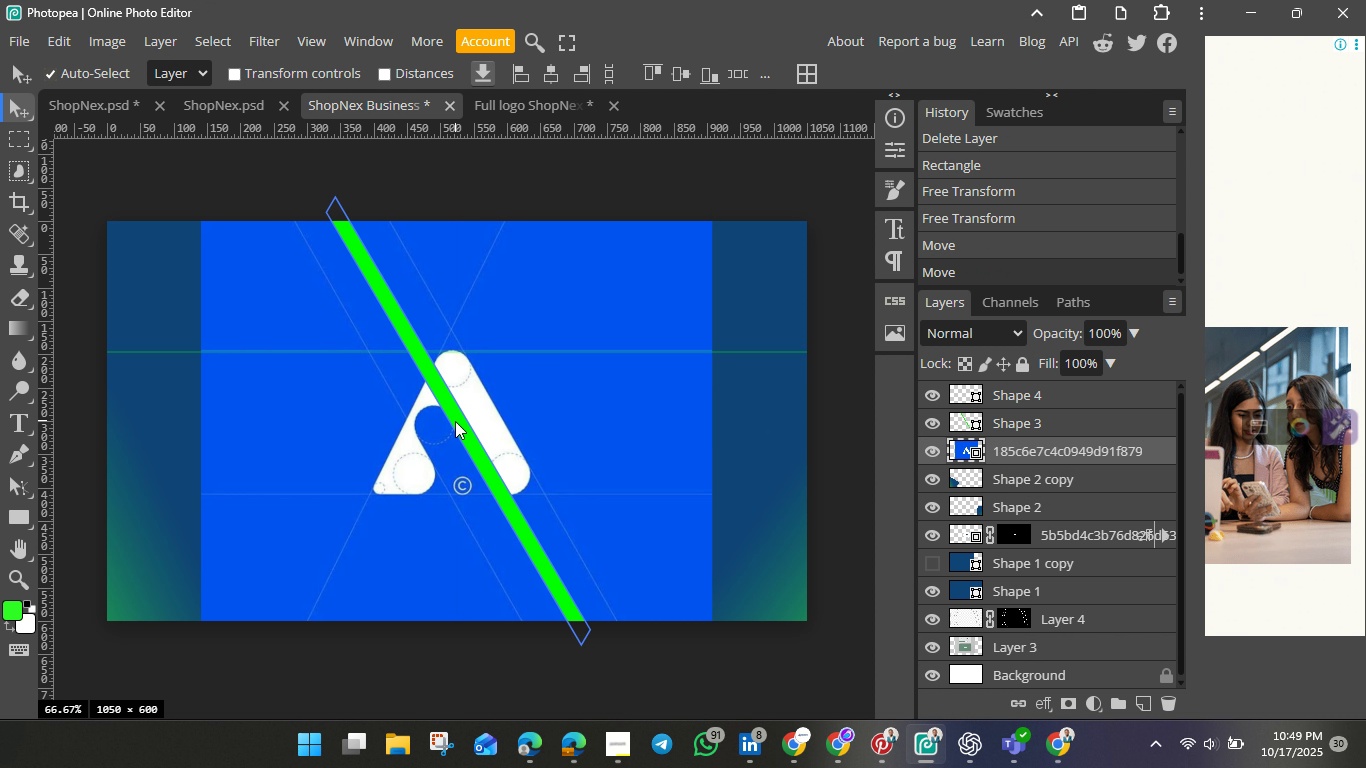 
left_click([455, 421])
 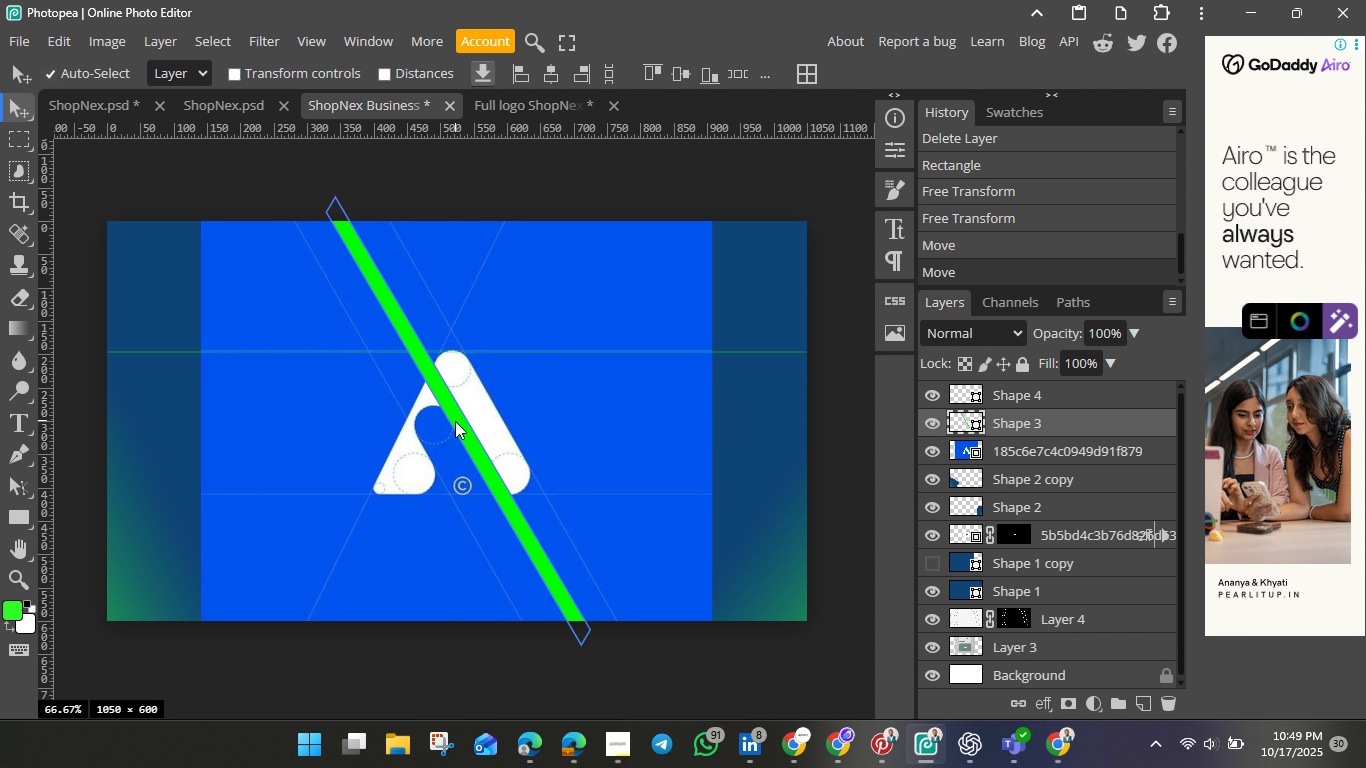 
key(Control+T)
 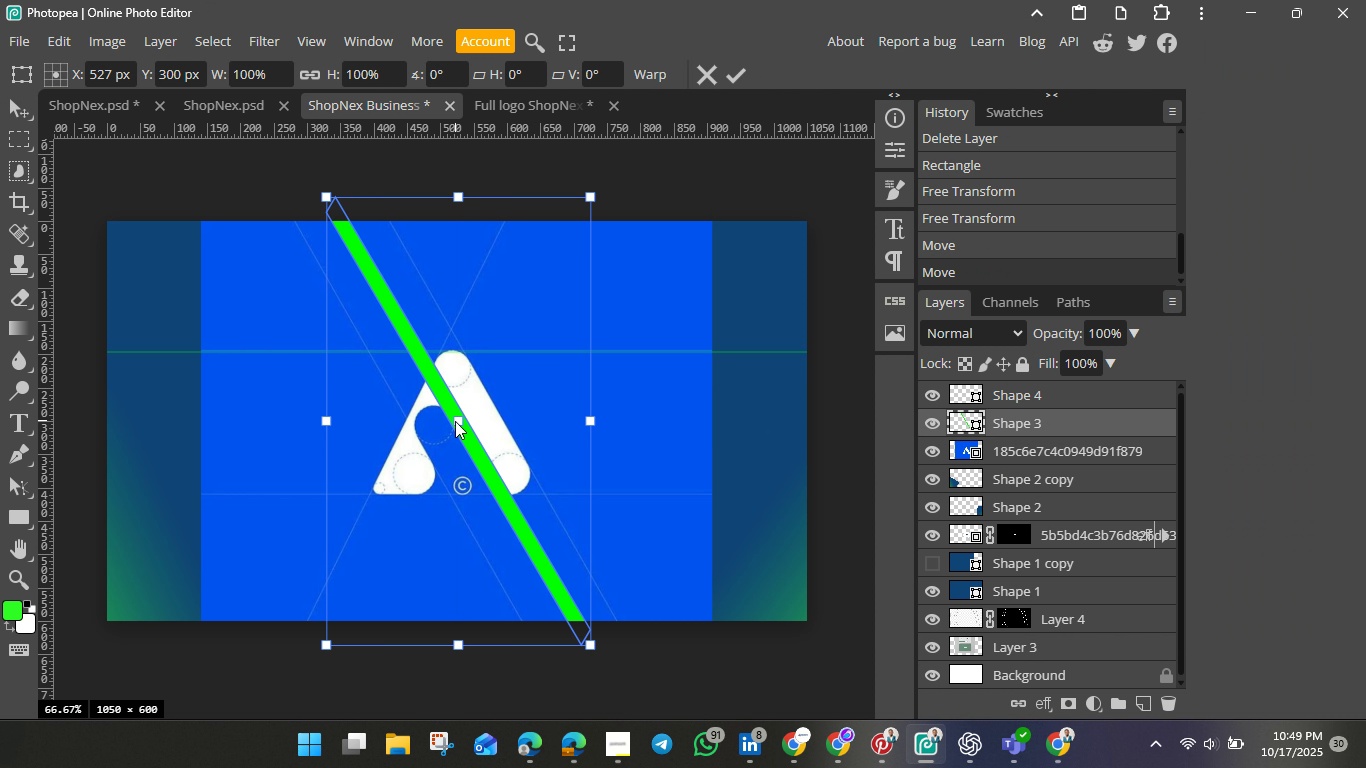 
hold_key(key=ShiftLeft, duration=1.64)
left_click_drag(start_coordinate=[459, 420], to_coordinate=[446, 444])
 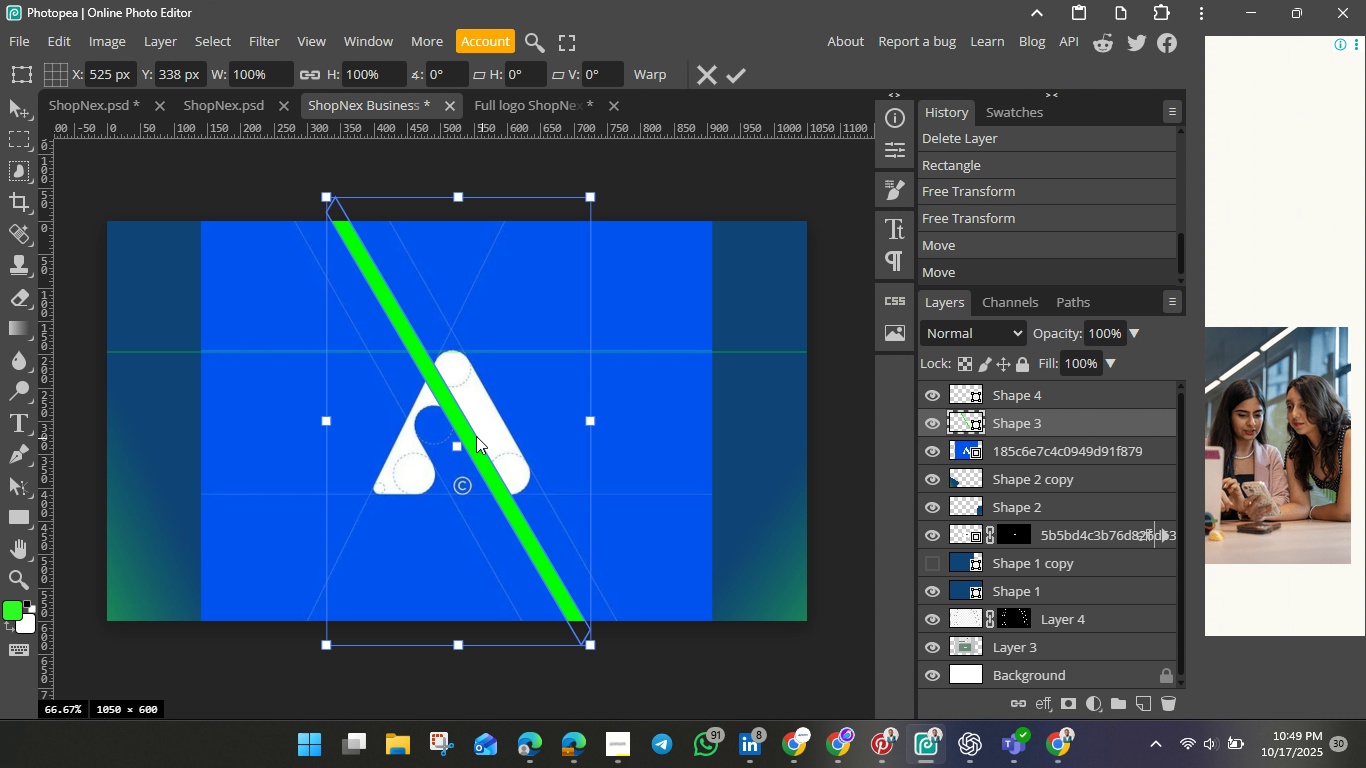 
hold_key(key=ShiftLeft, duration=1.51)
 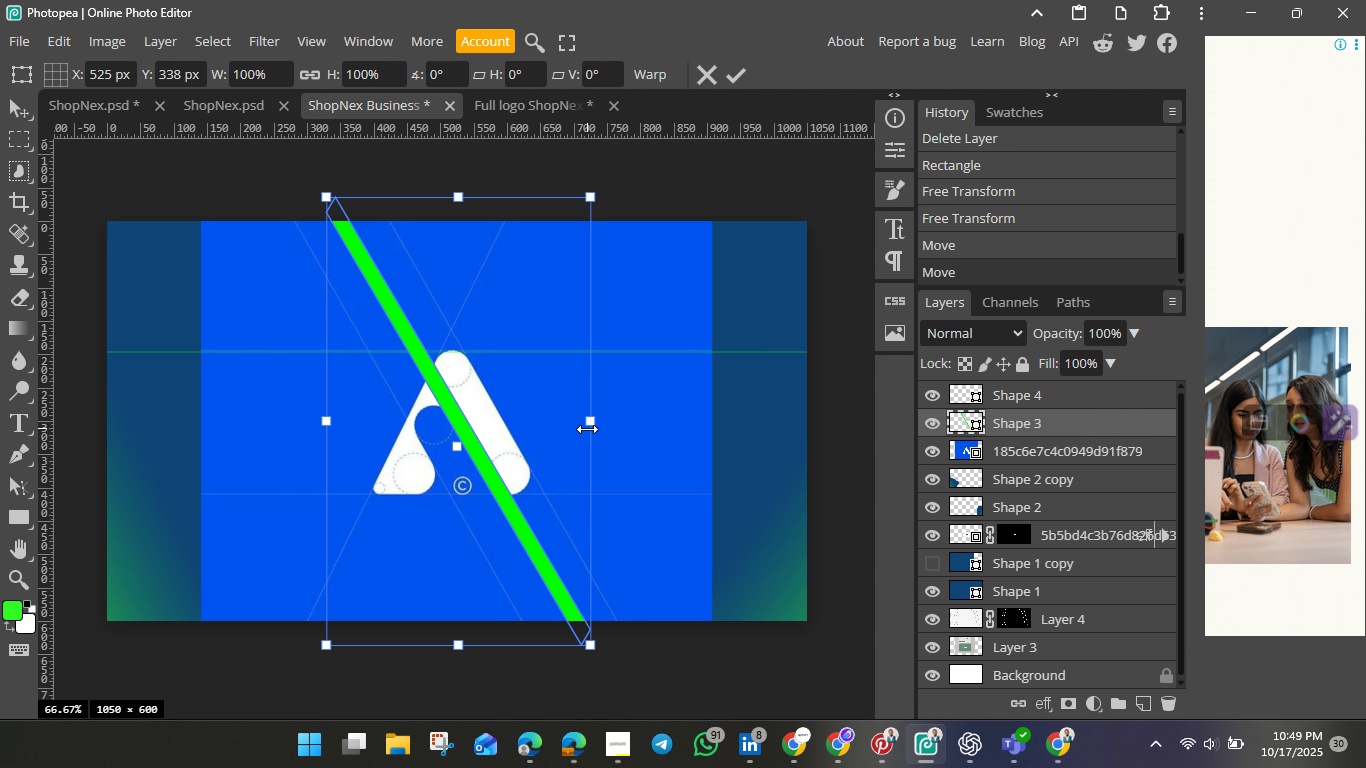 
hold_key(key=ShiftLeft, duration=1.6)
left_click_drag(start_coordinate=[587, 425], to_coordinate=[344, 458])
 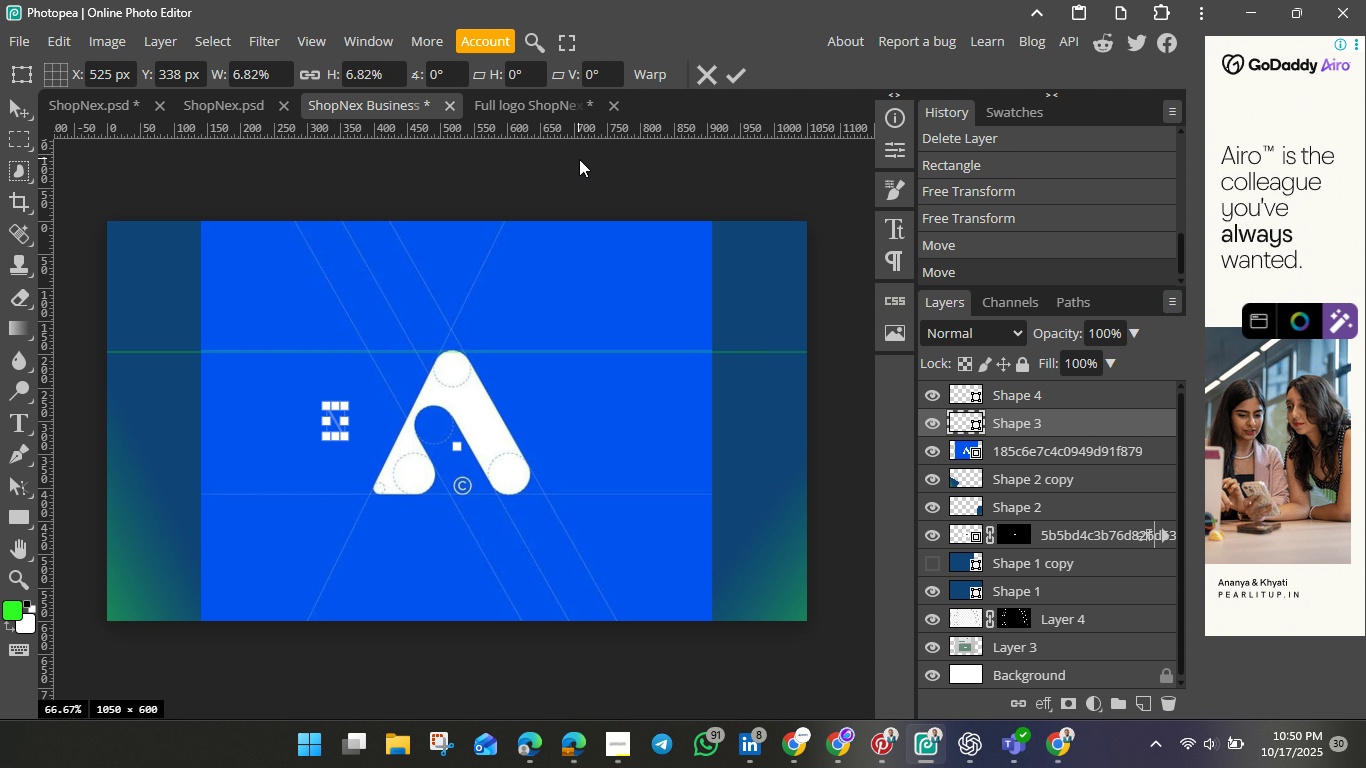 
hold_key(key=ShiftLeft, duration=1.54)
 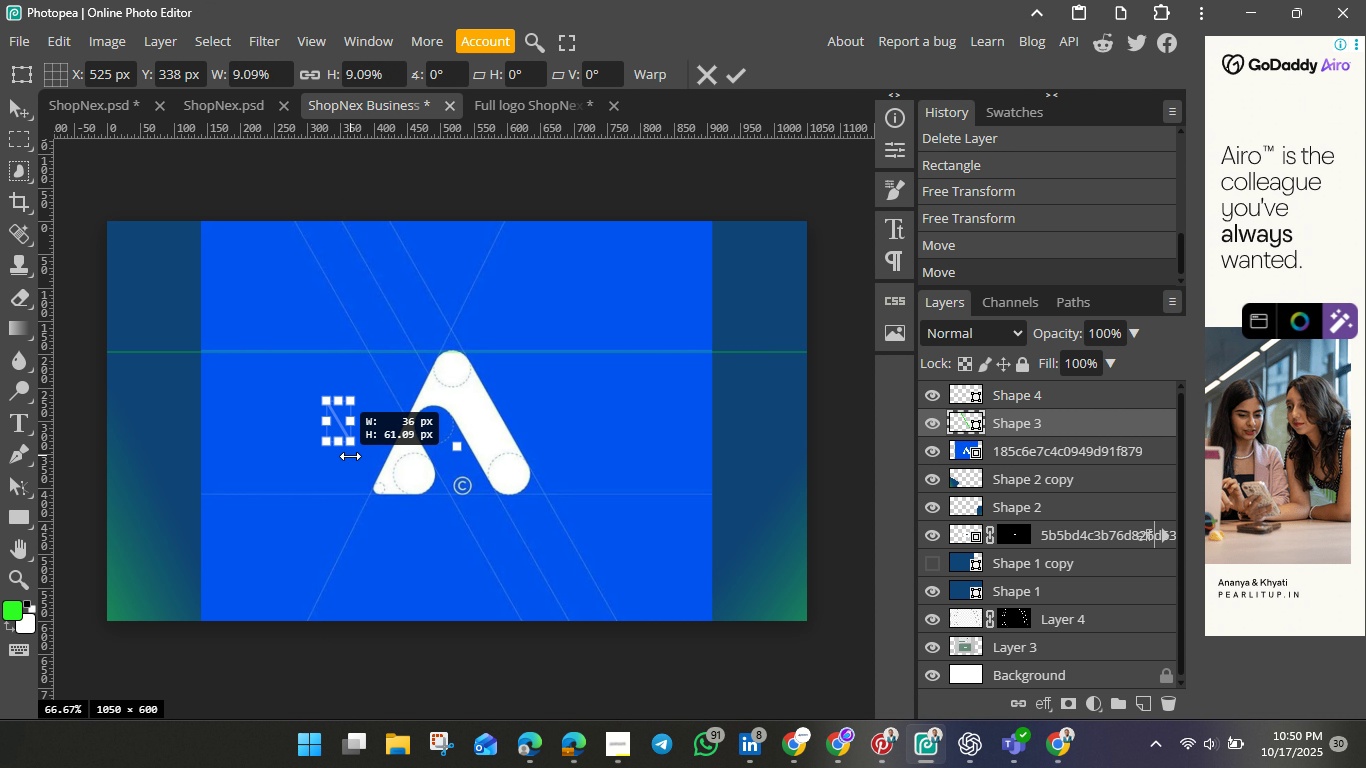 
hold_key(key=ShiftLeft, duration=1.08)
 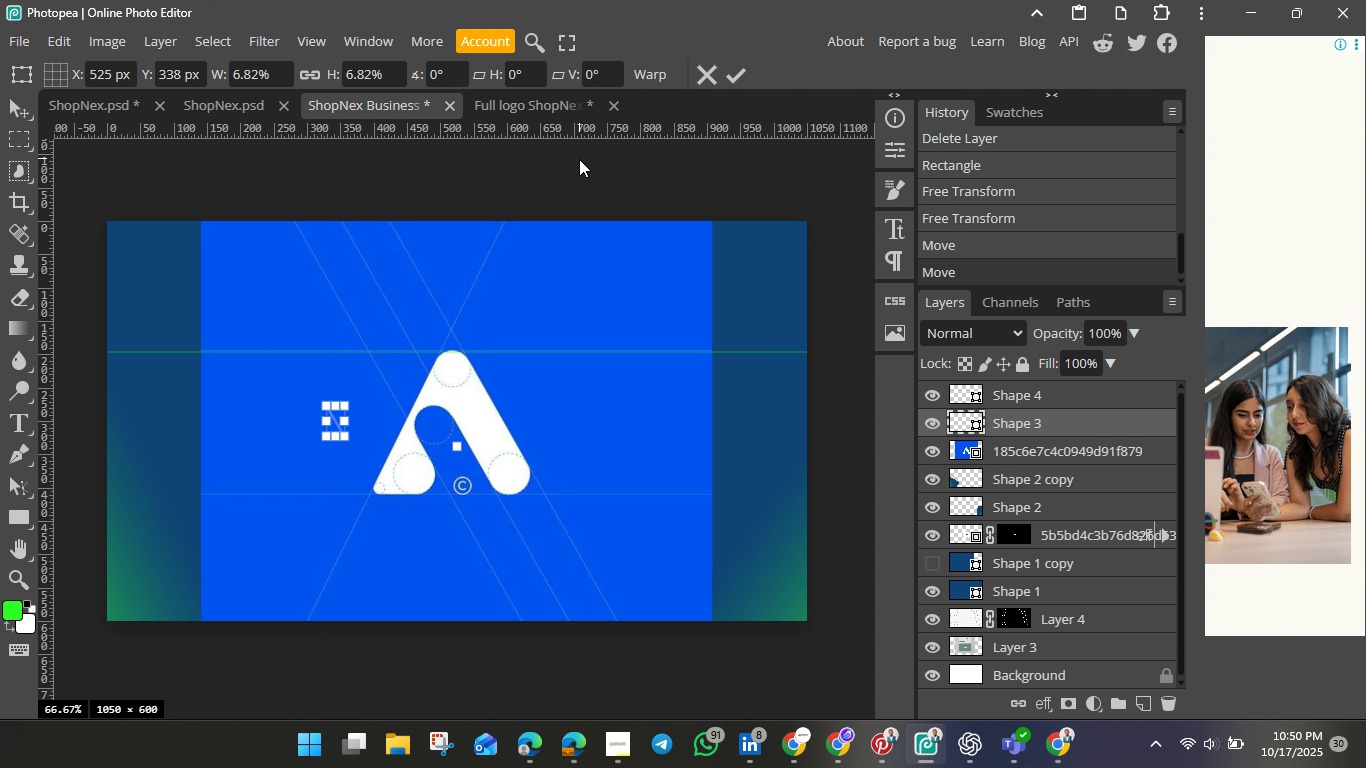 
key(Backspace)
 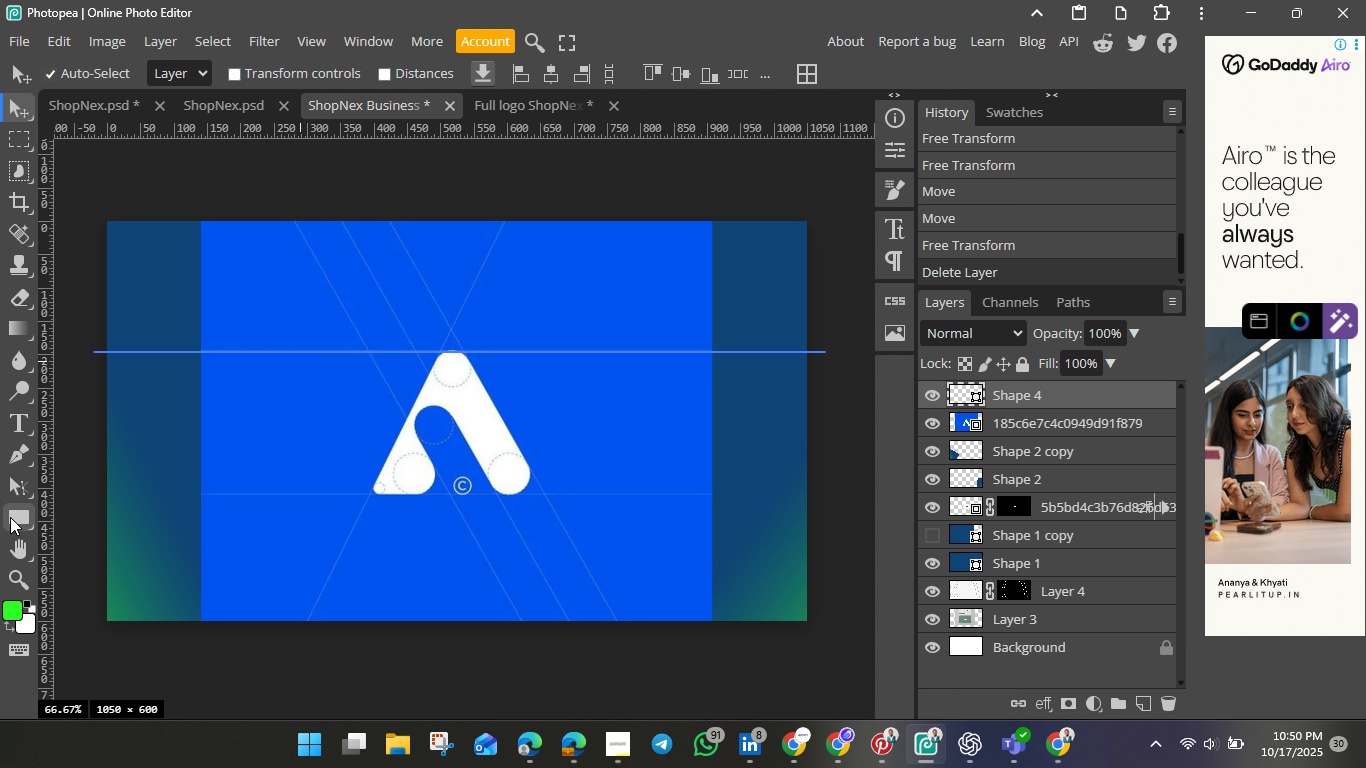 
left_click([11, 511])
 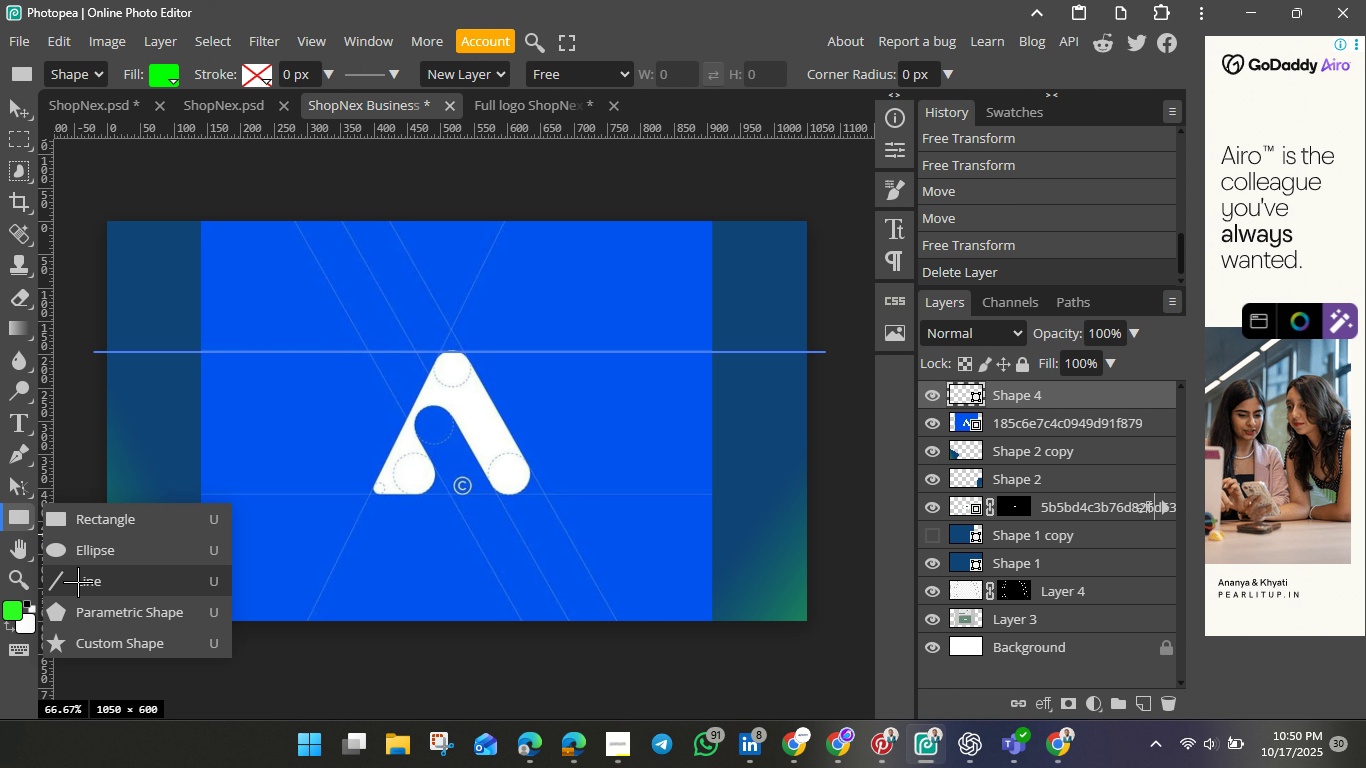 
left_click([75, 582])
 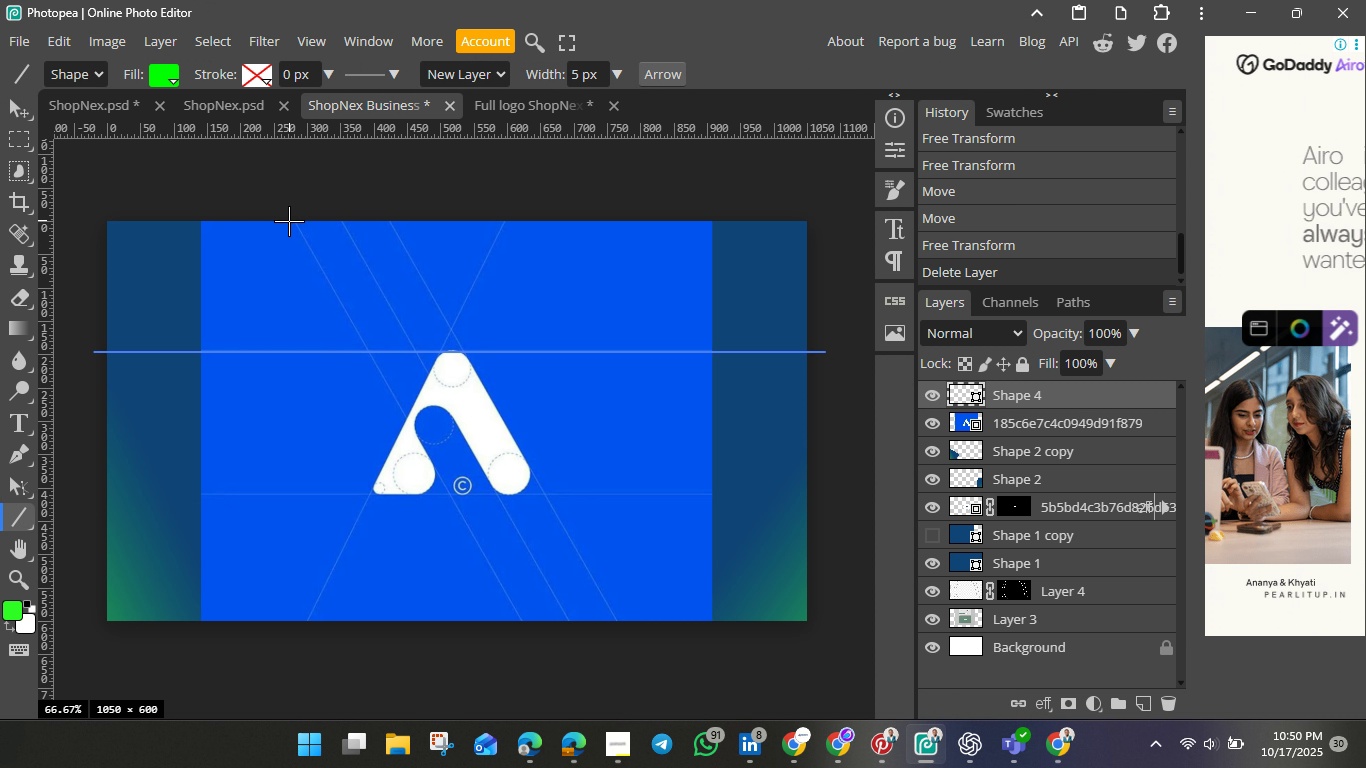 
left_click_drag(start_coordinate=[291, 219], to_coordinate=[547, 658])
 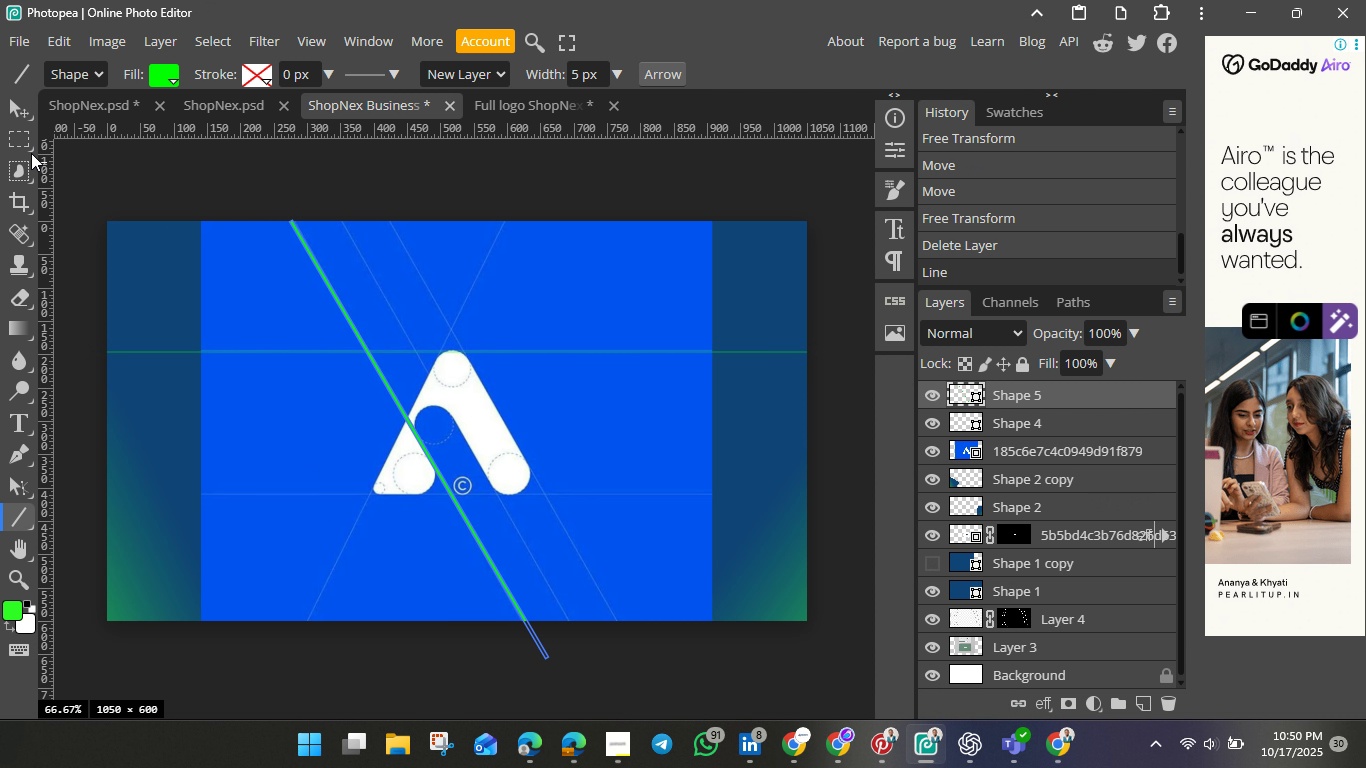 
left_click([12, 107])
 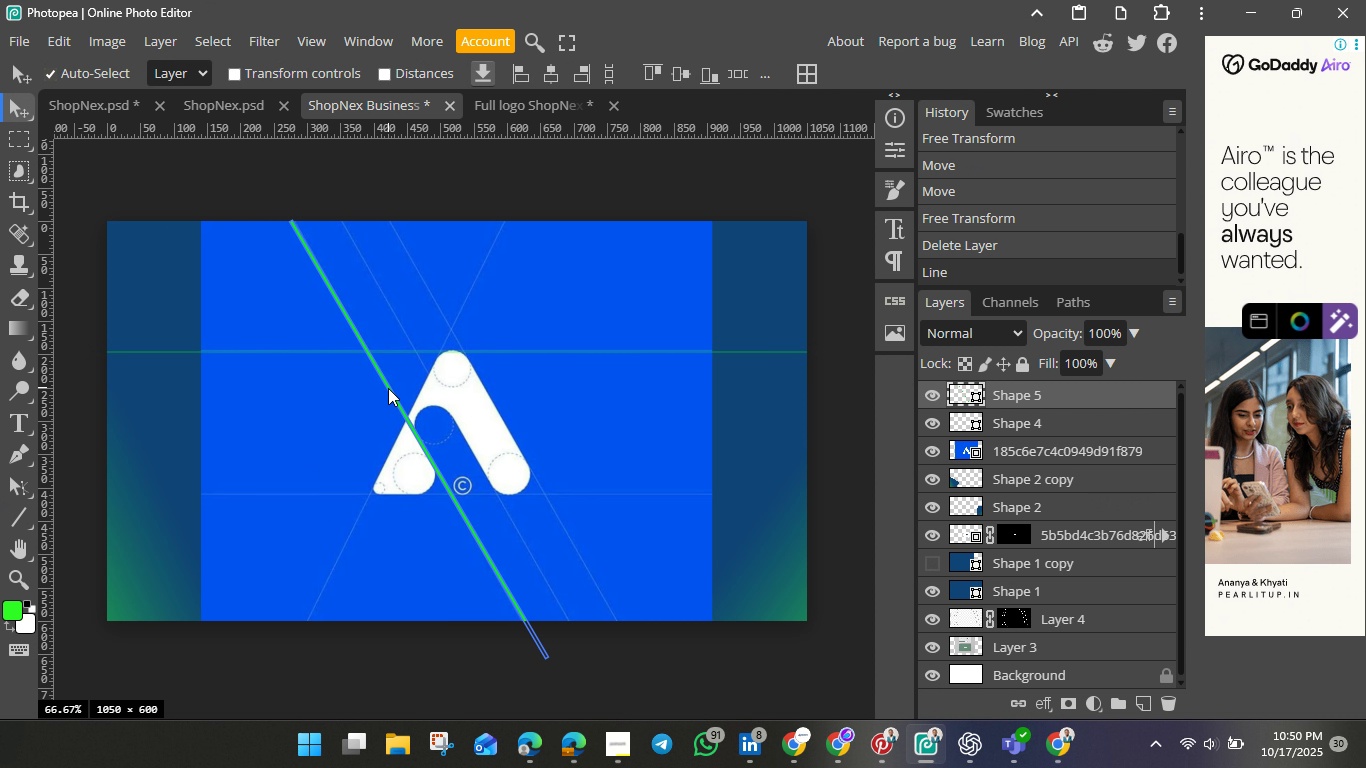 
left_click_drag(start_coordinate=[388, 388], to_coordinate=[385, 383])
 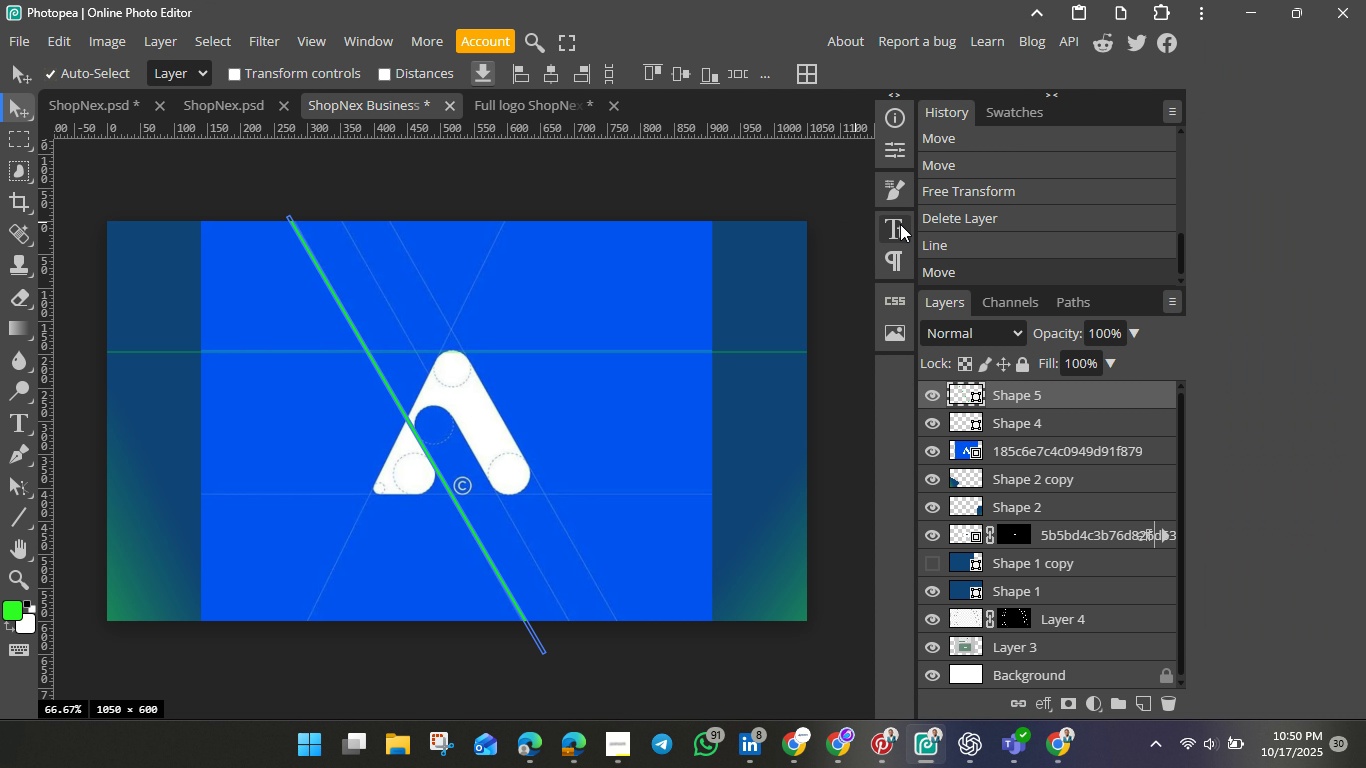 
wait(6.51)
 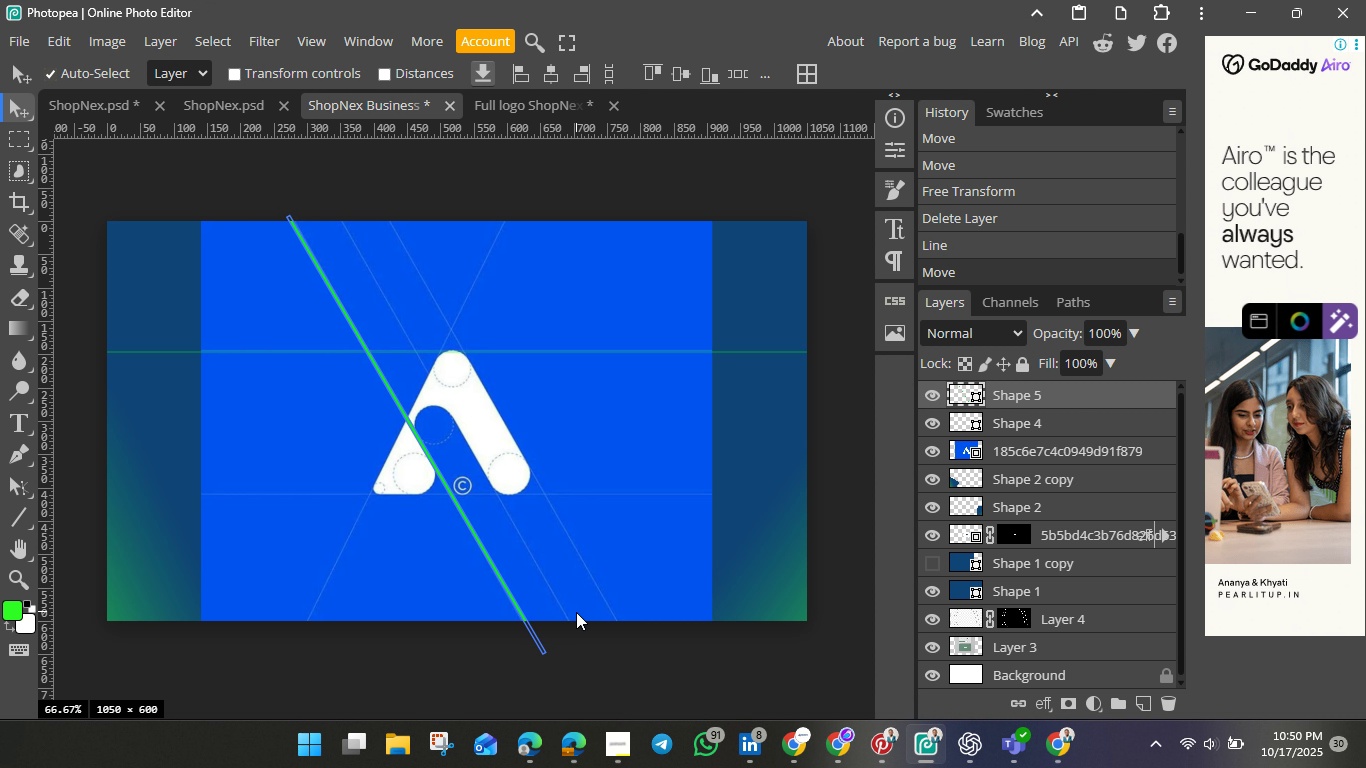 
left_click([777, 529])
 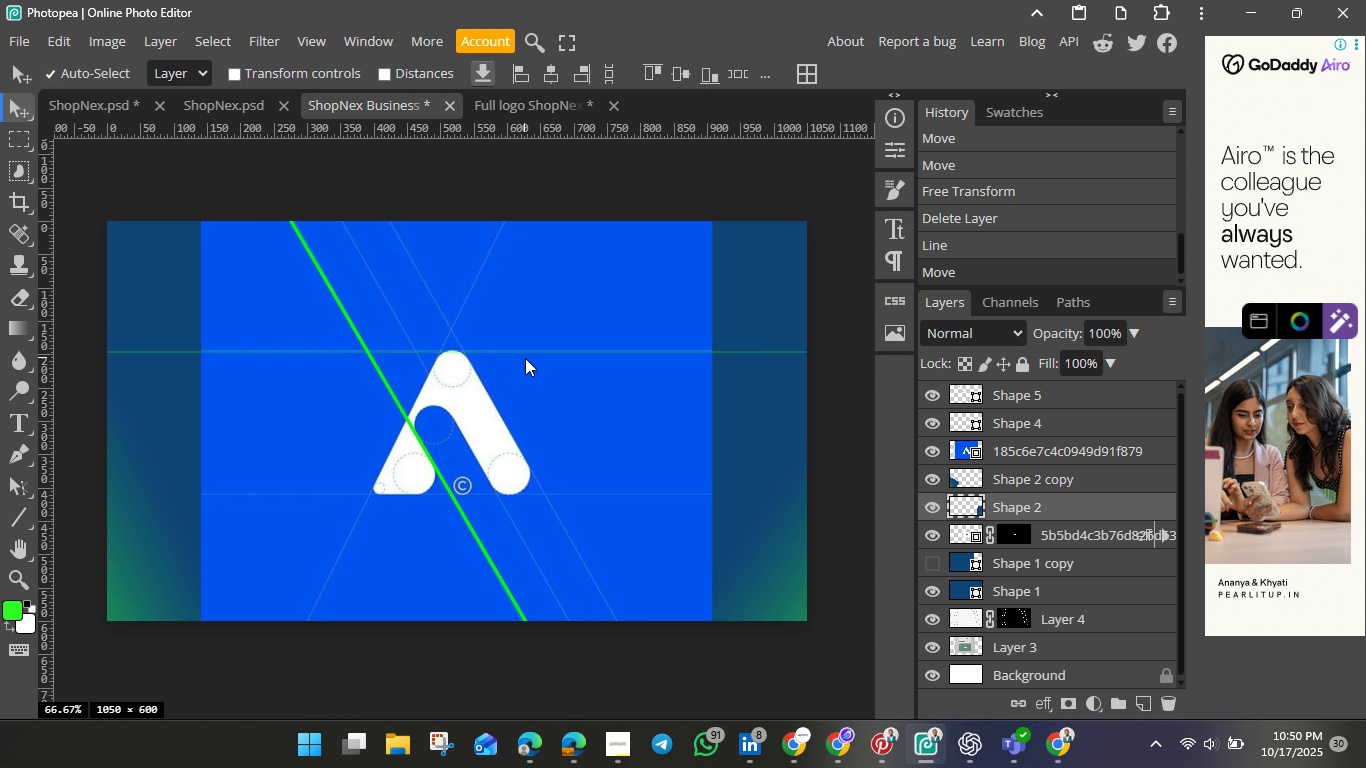 
wait(5.45)
 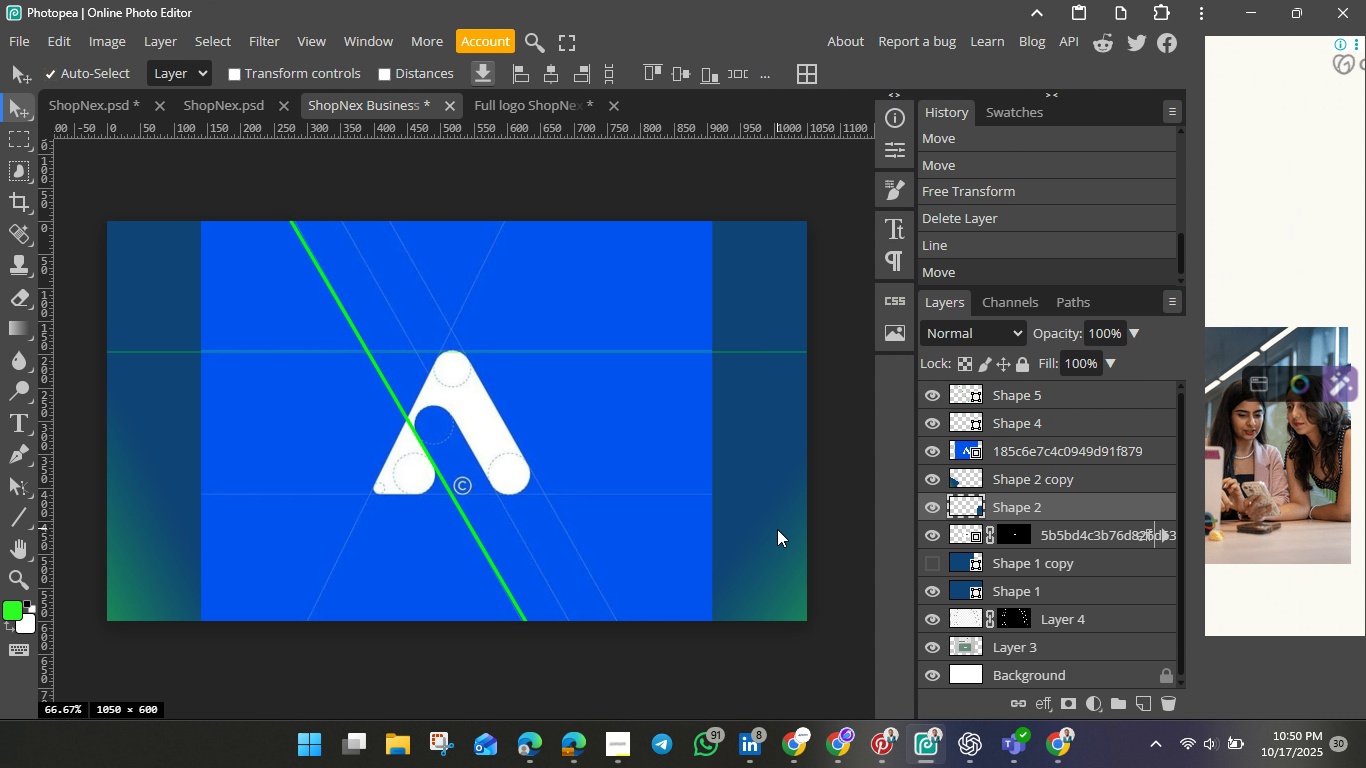 
left_click([535, 352])
 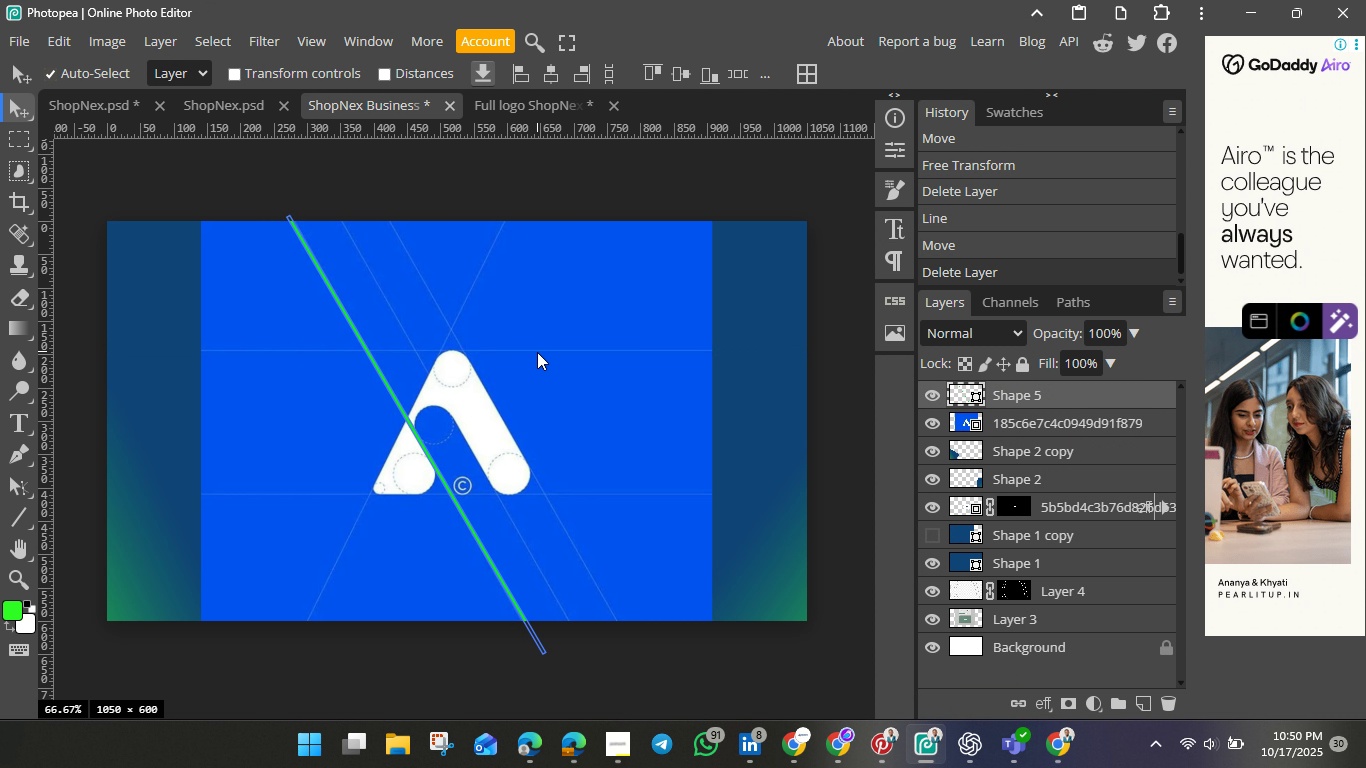 
key(Backspace)
 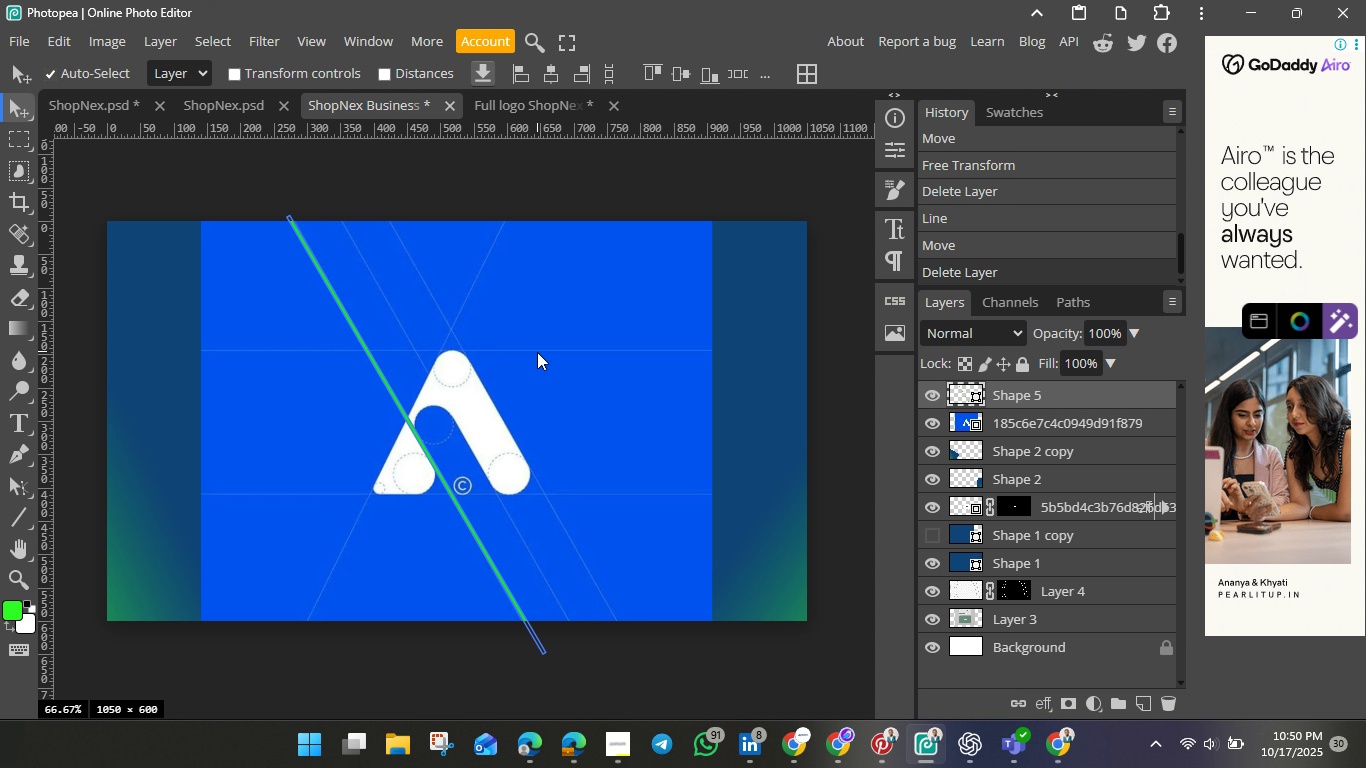 
wait(5.71)
 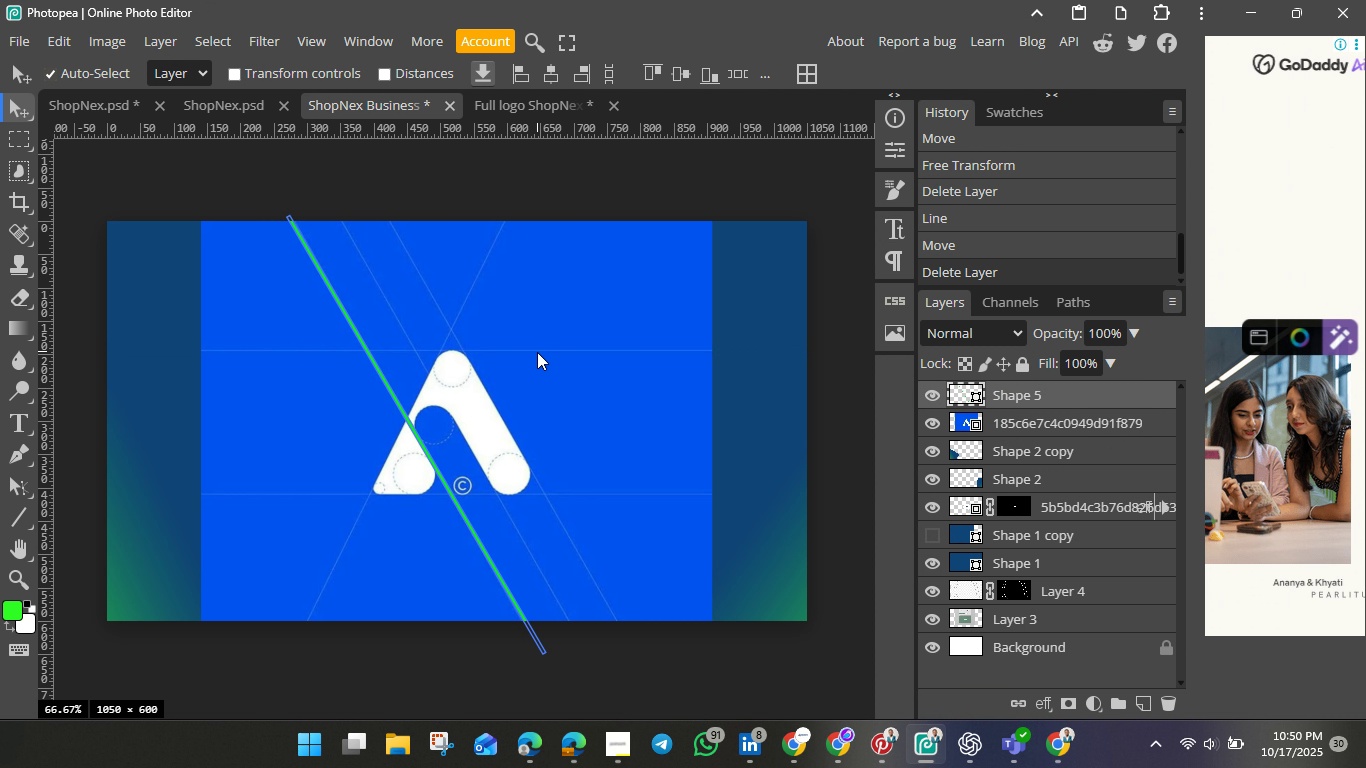 
key(Control+J)
 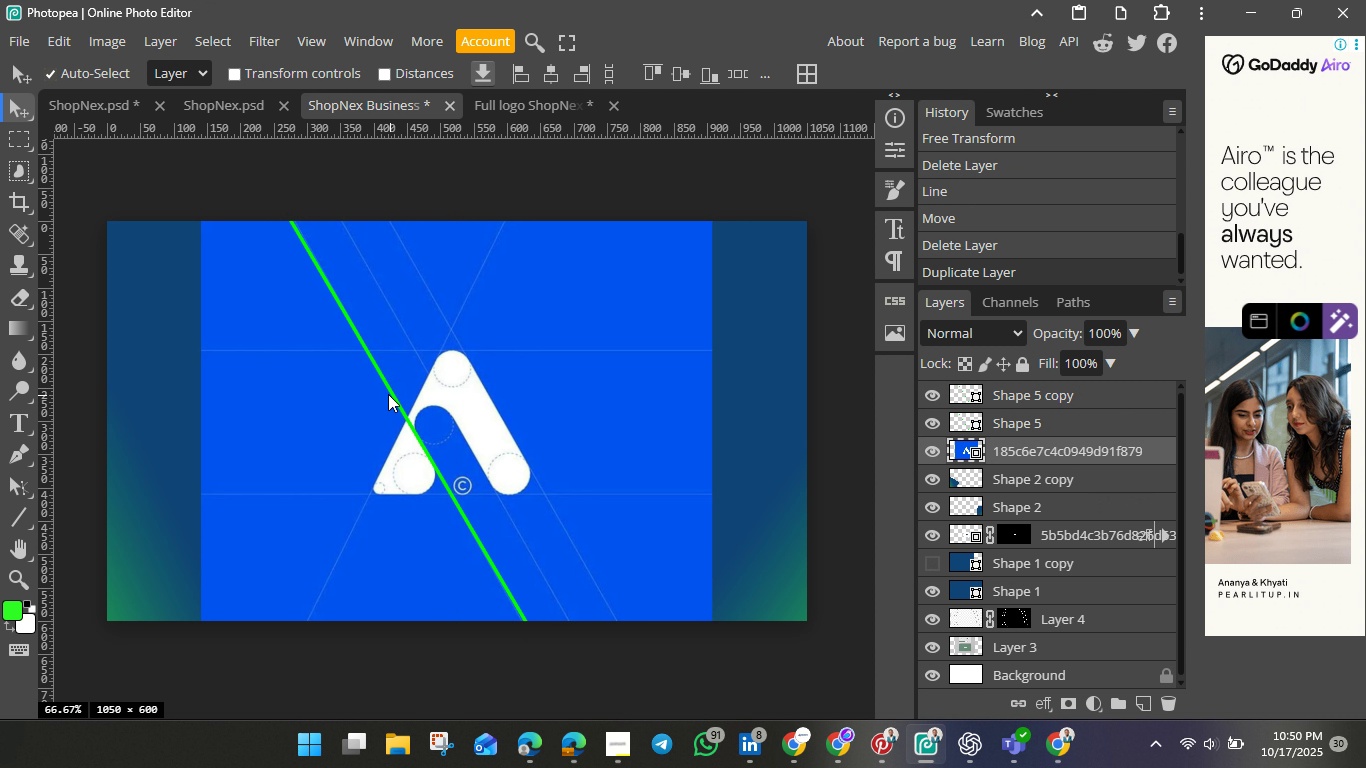 
wait(7.08)
 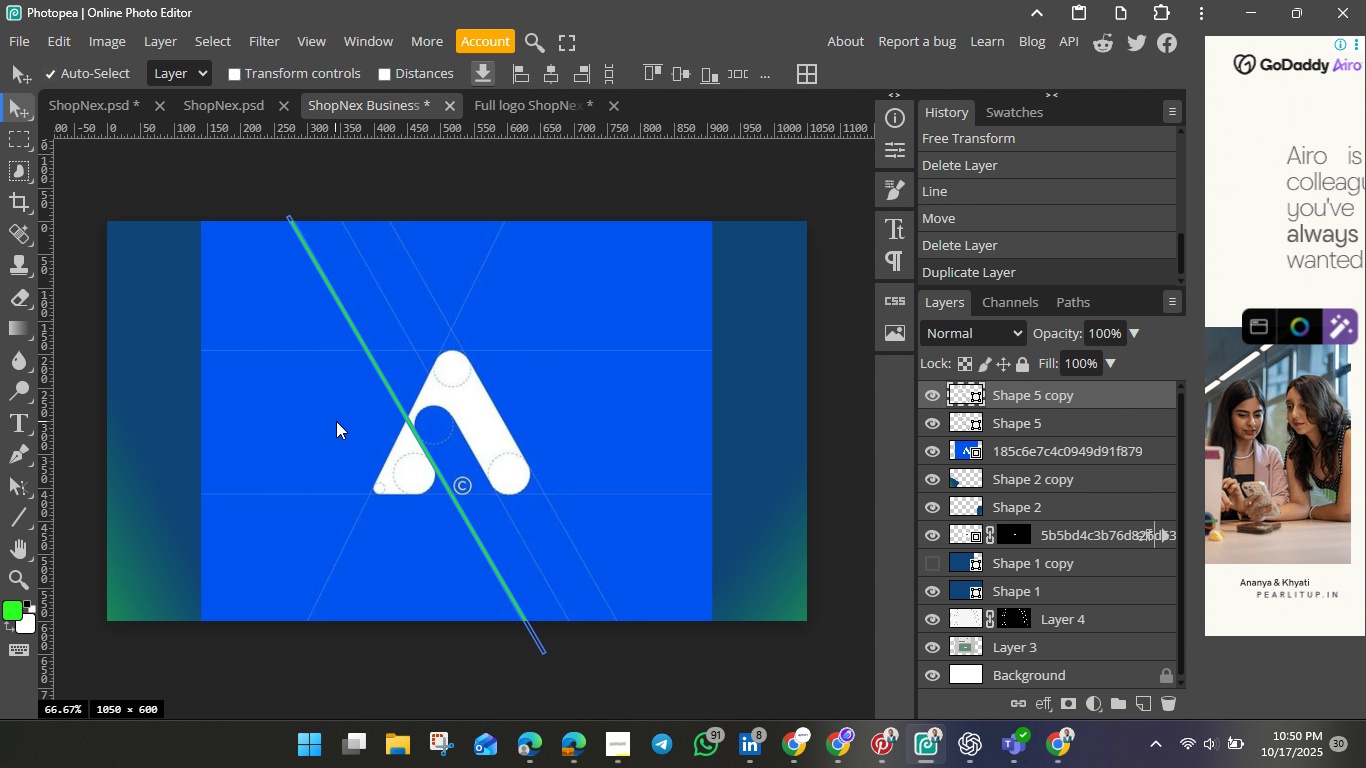 
left_click([390, 391])
 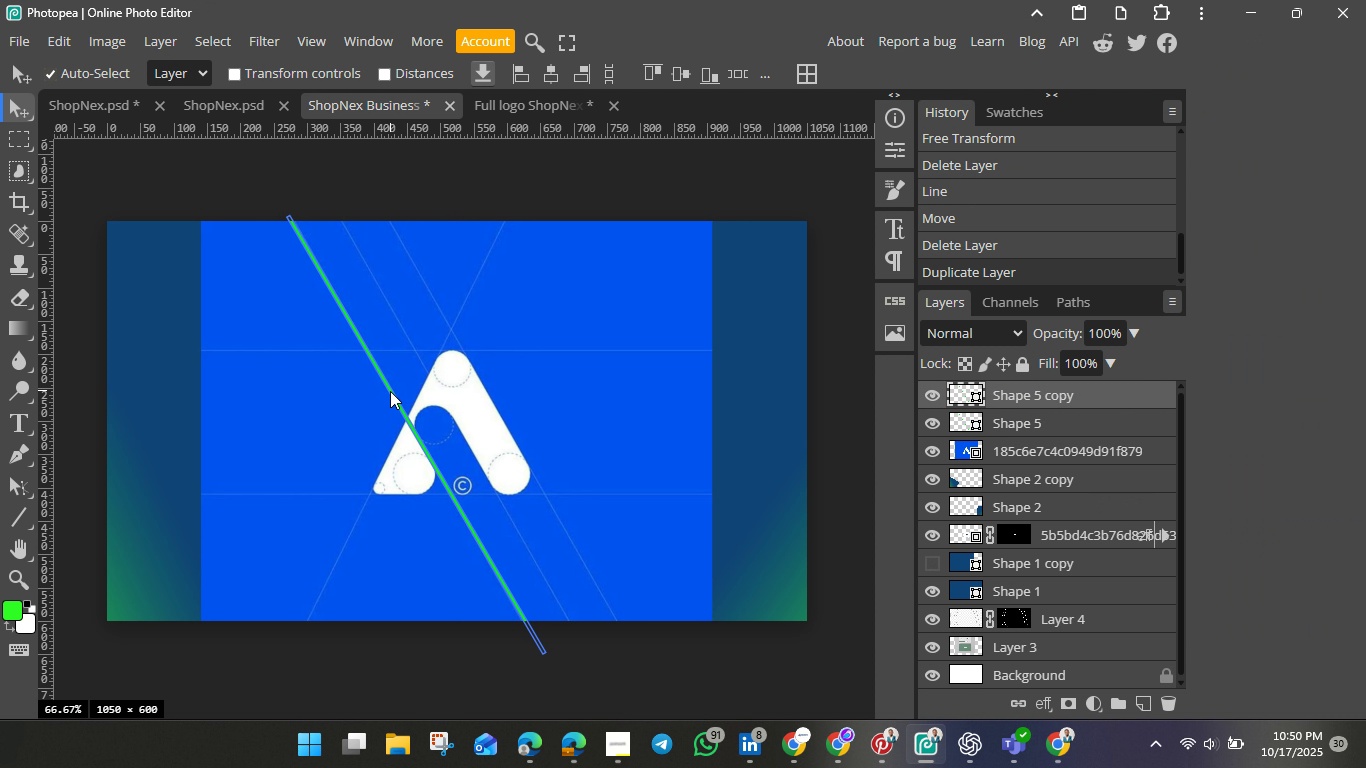 
left_click_drag(start_coordinate=[390, 391], to_coordinate=[485, 388])
 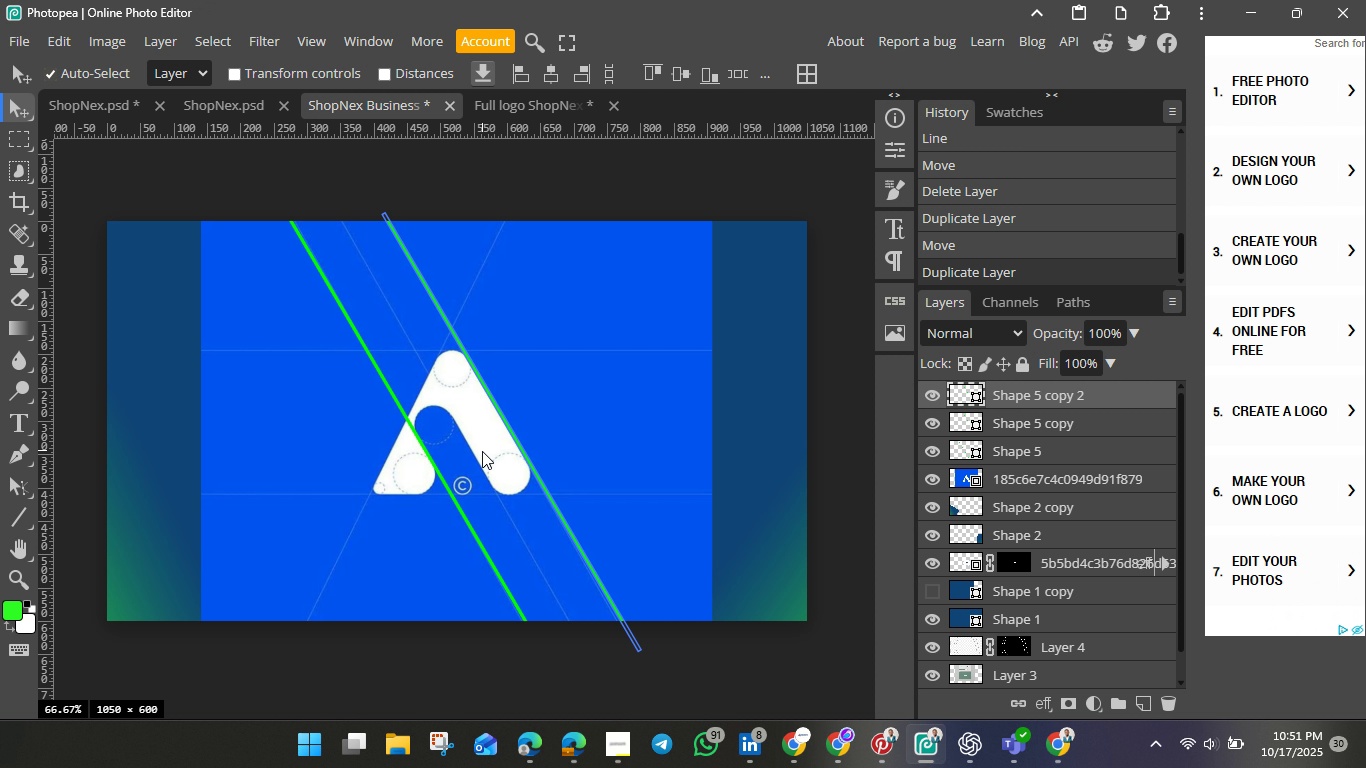 
key(Control+J)
 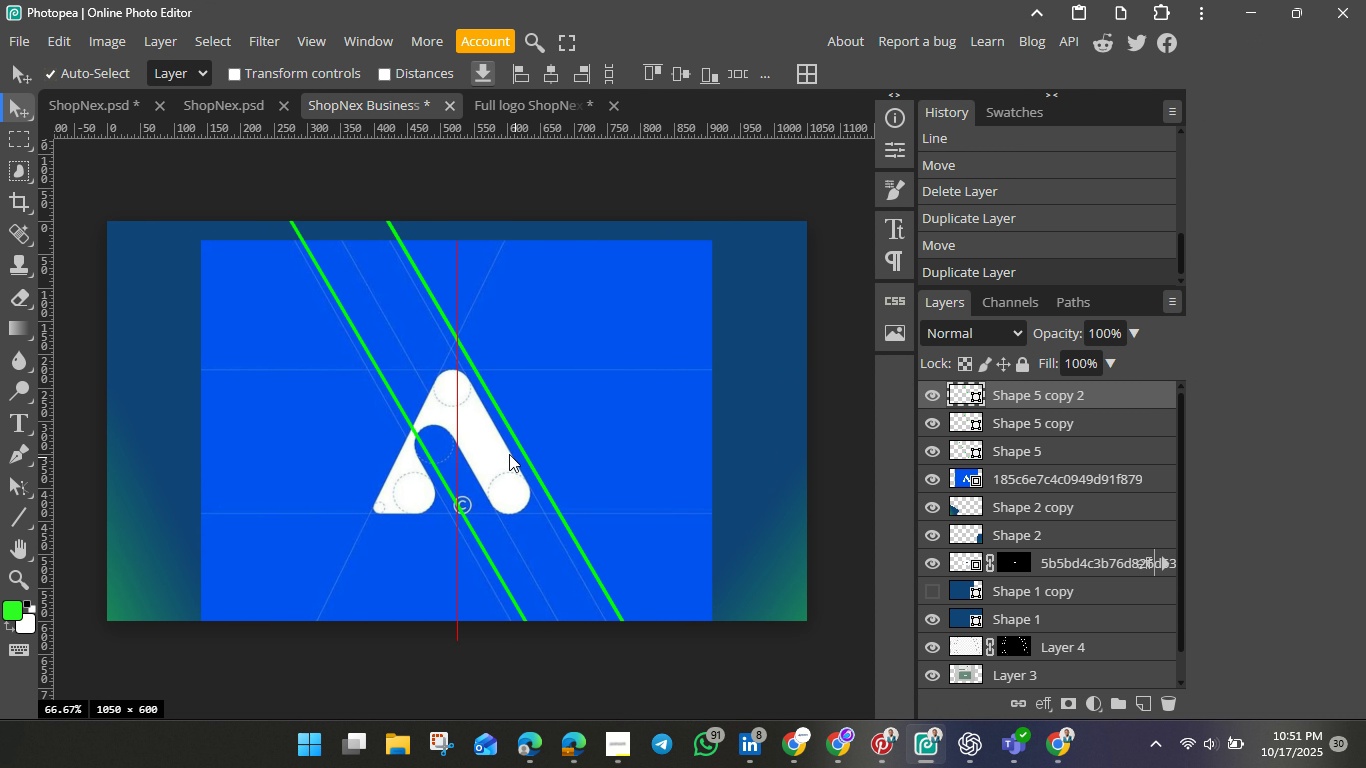 
wait(14.07)
 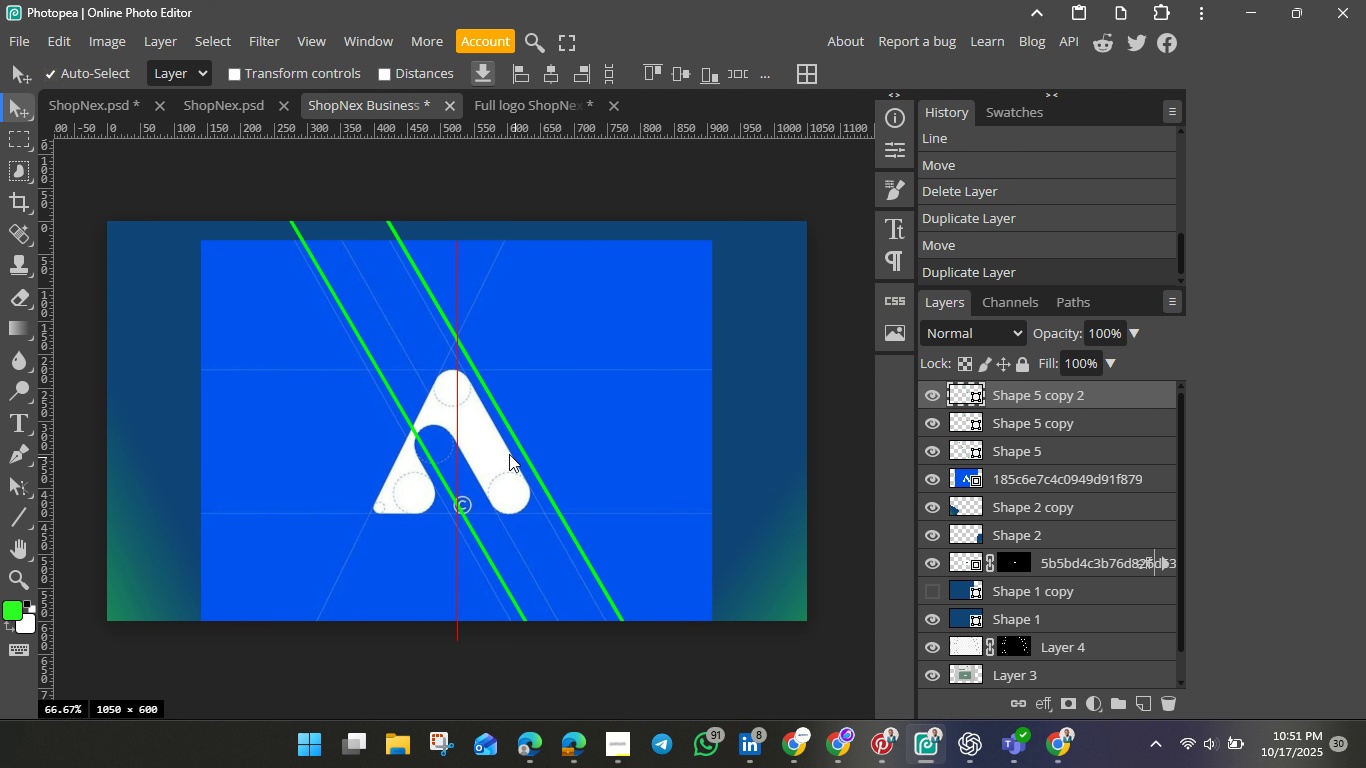 
left_click([775, 460])
 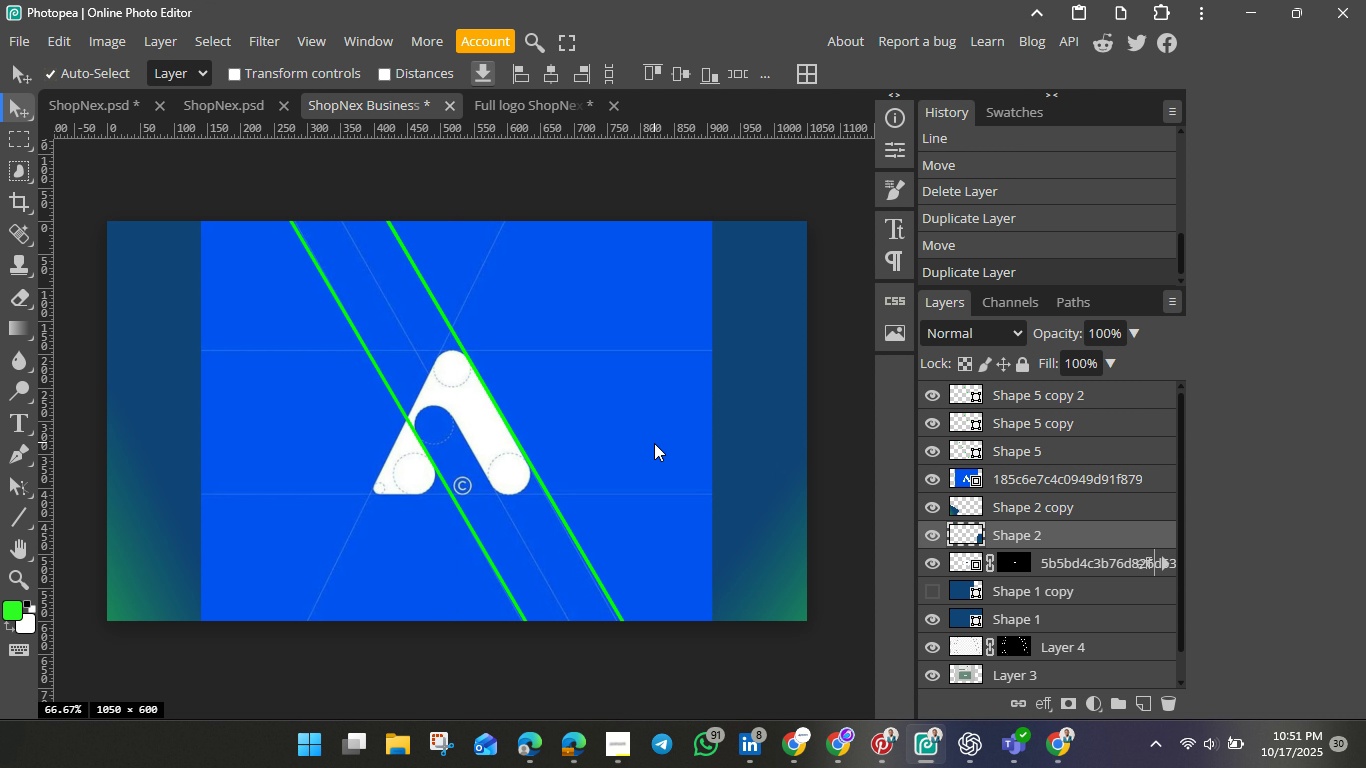 
left_click([654, 443])
 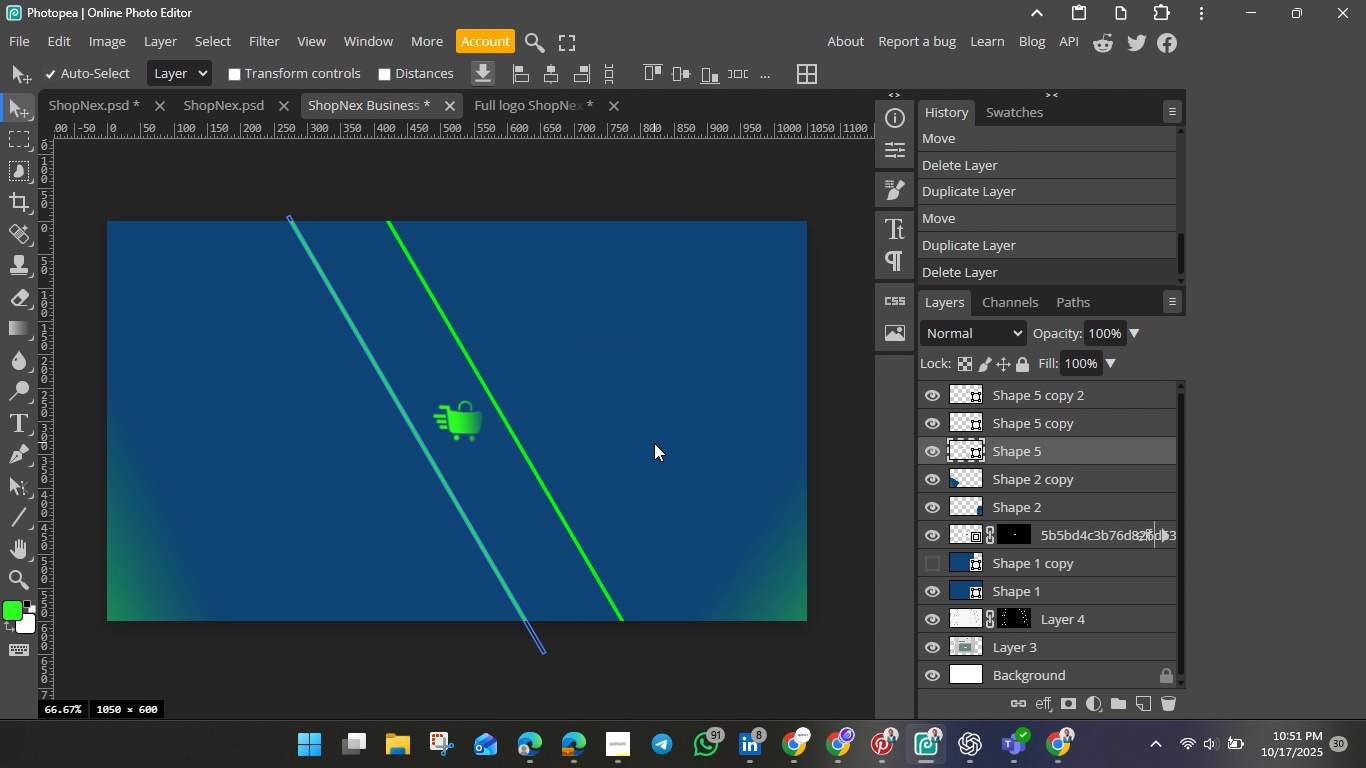 
key(Backspace)
 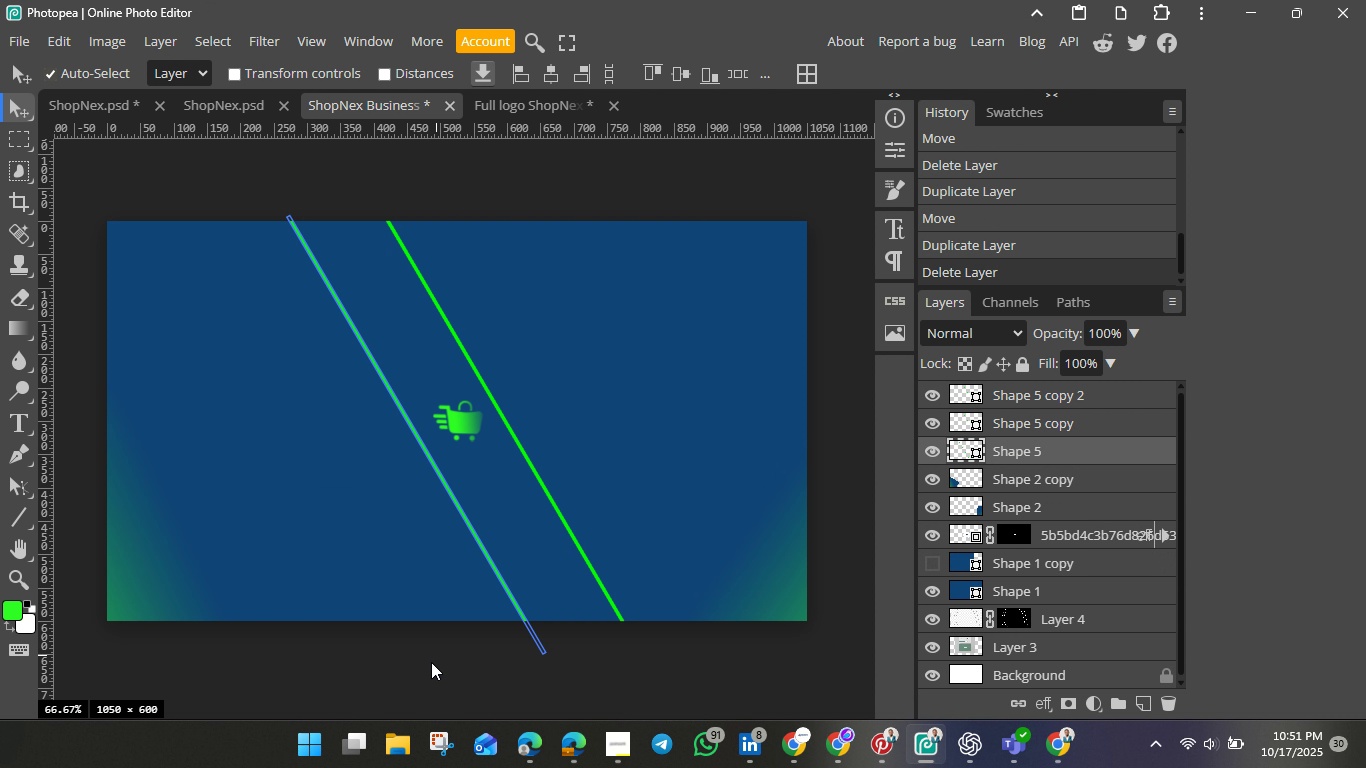 
left_click([431, 662])
 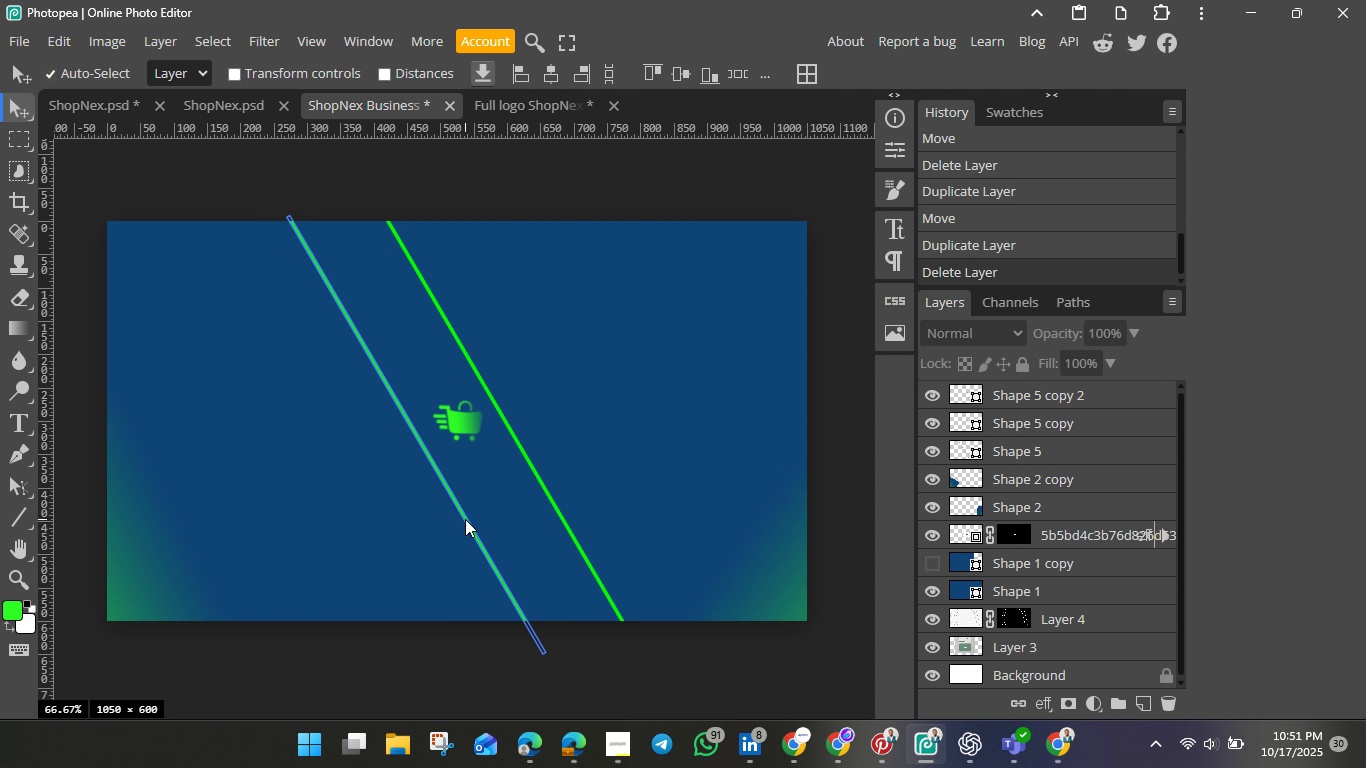 
left_click_drag(start_coordinate=[465, 520], to_coordinate=[310, 524])
 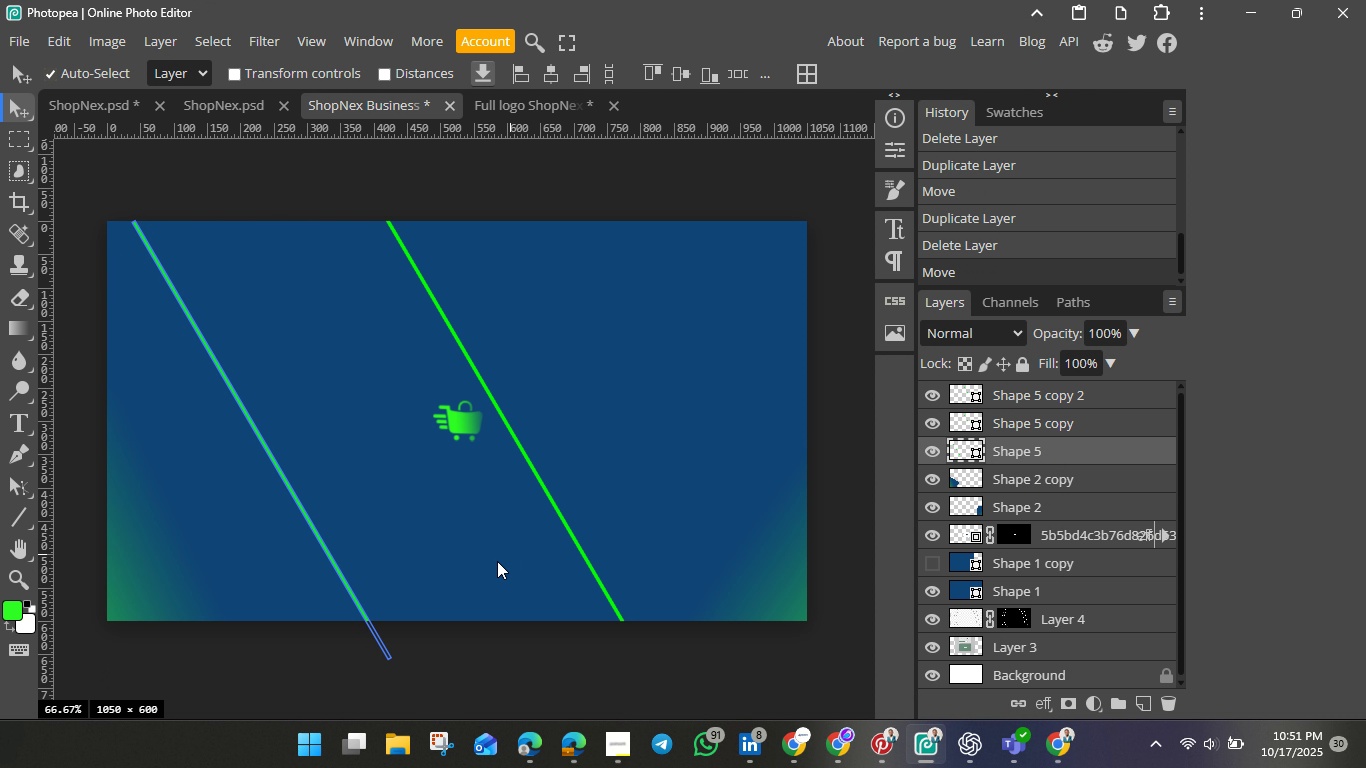 
wait(6.45)
 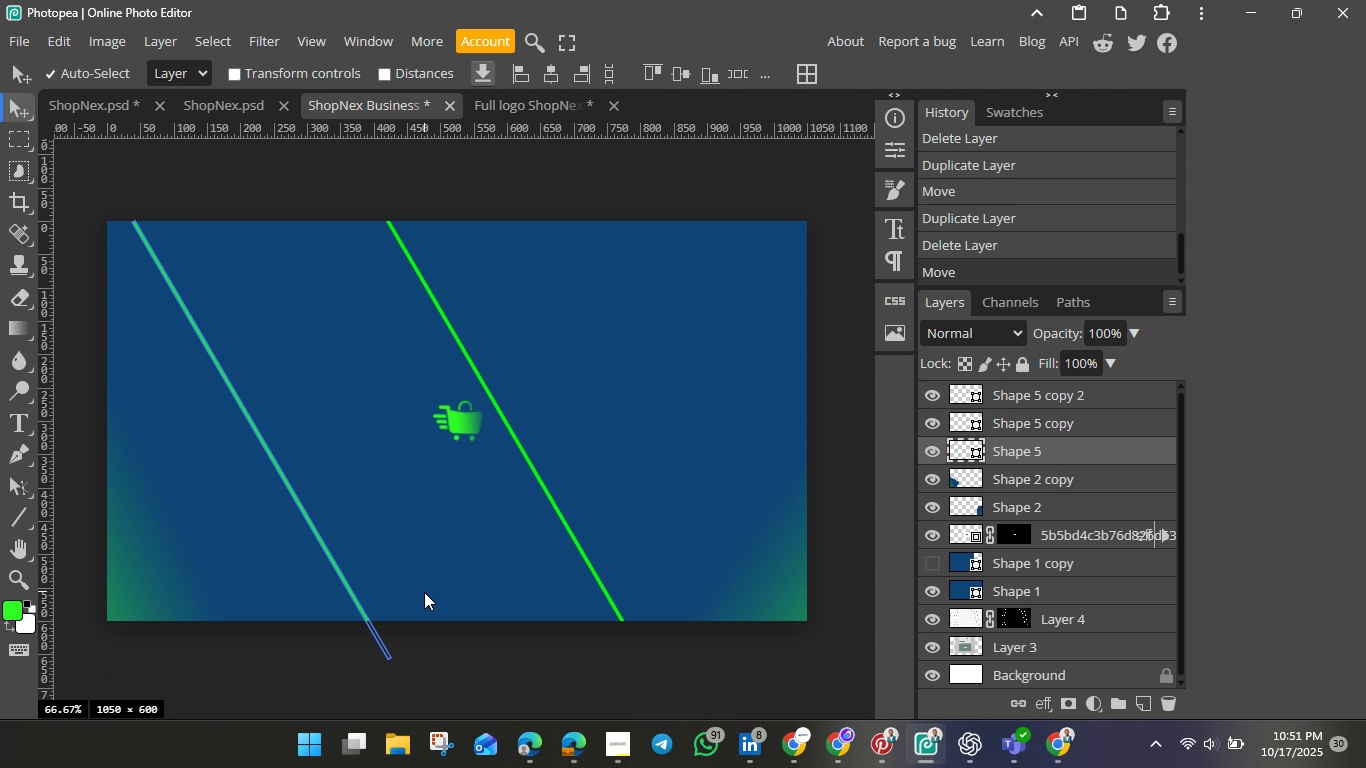 
left_click_drag(start_coordinate=[580, 547], to_coordinate=[785, 452])
 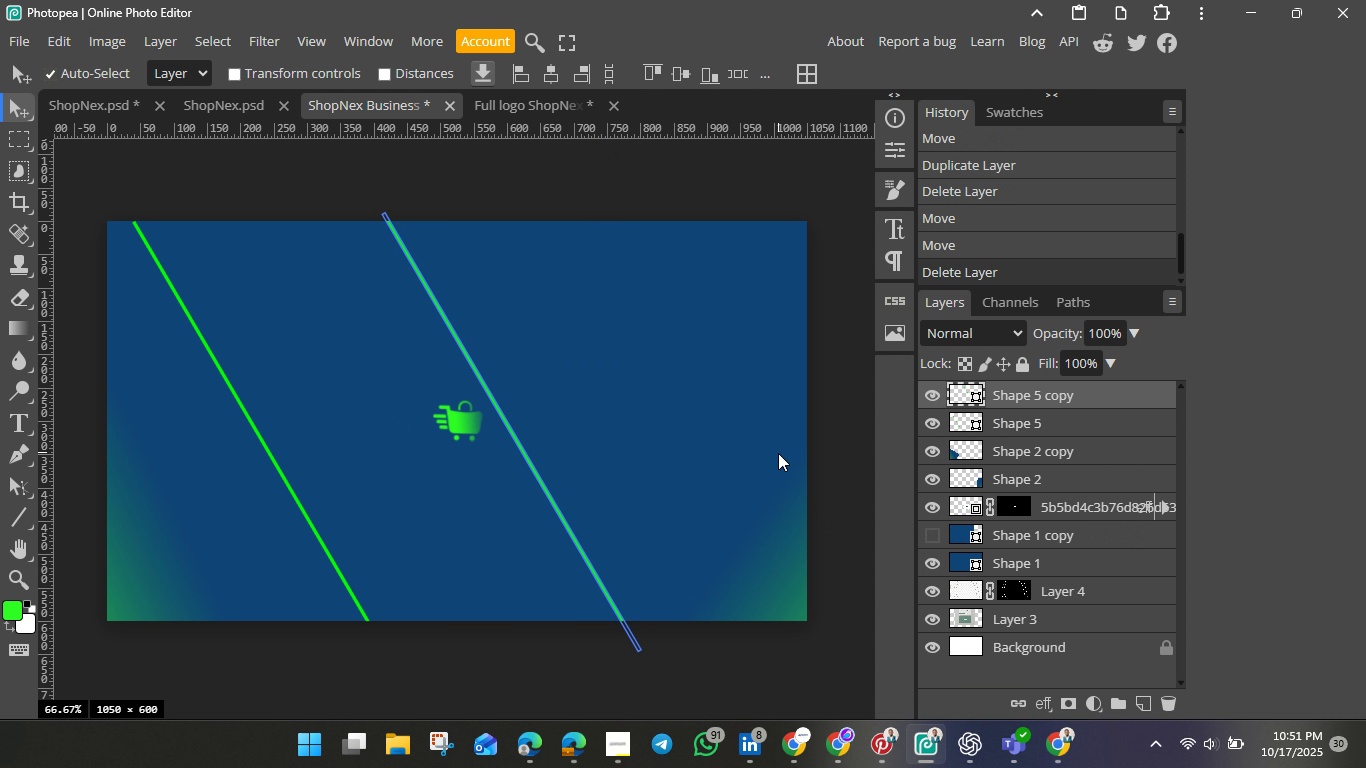 
key(Backspace)
 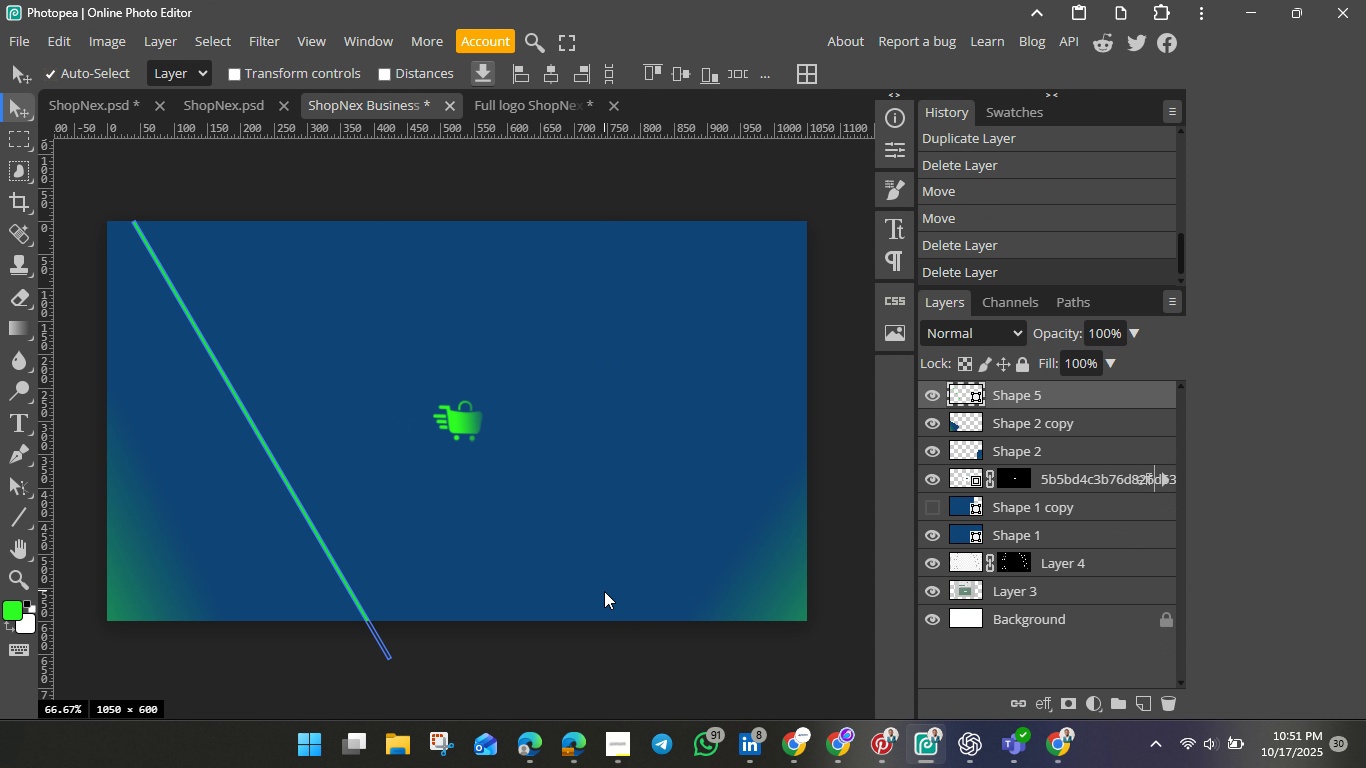 
key(Backspace)
 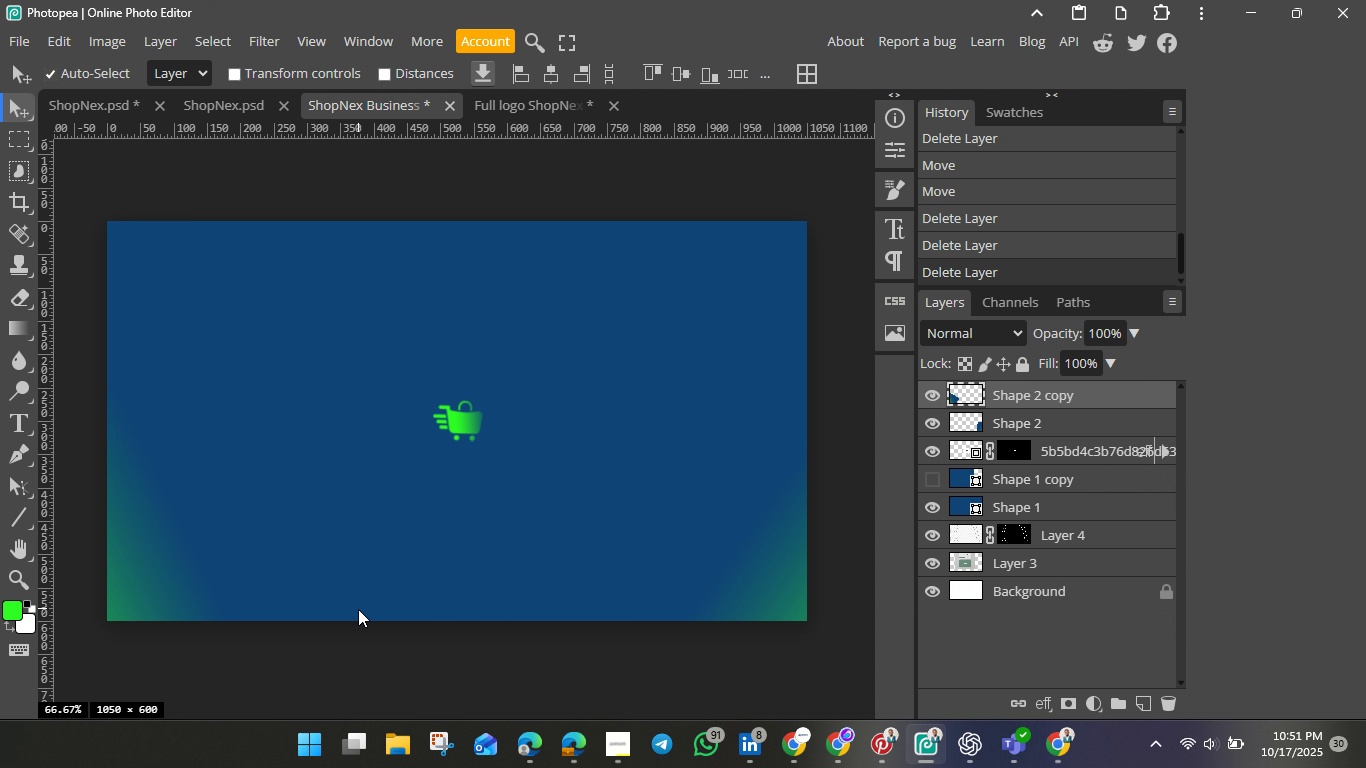 
key(Backspace)
 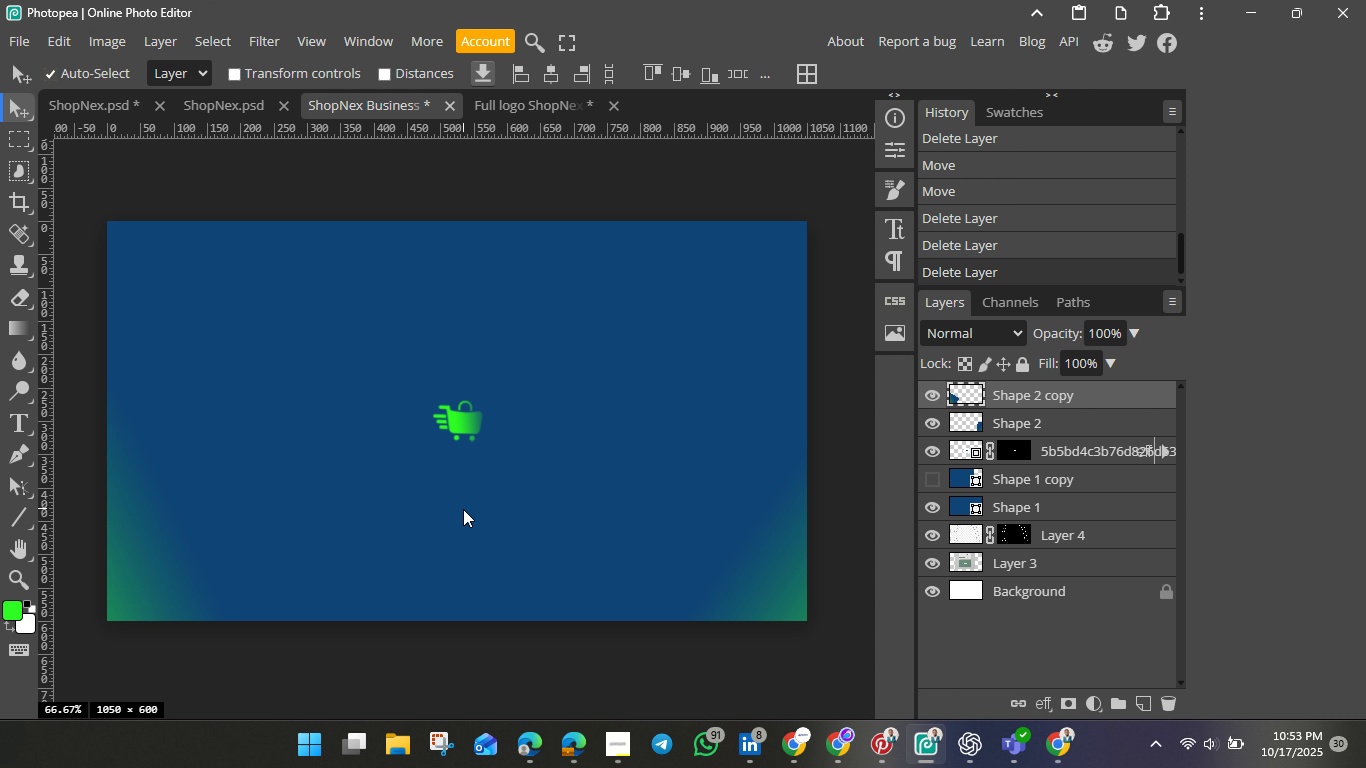 
wait(71.61)
 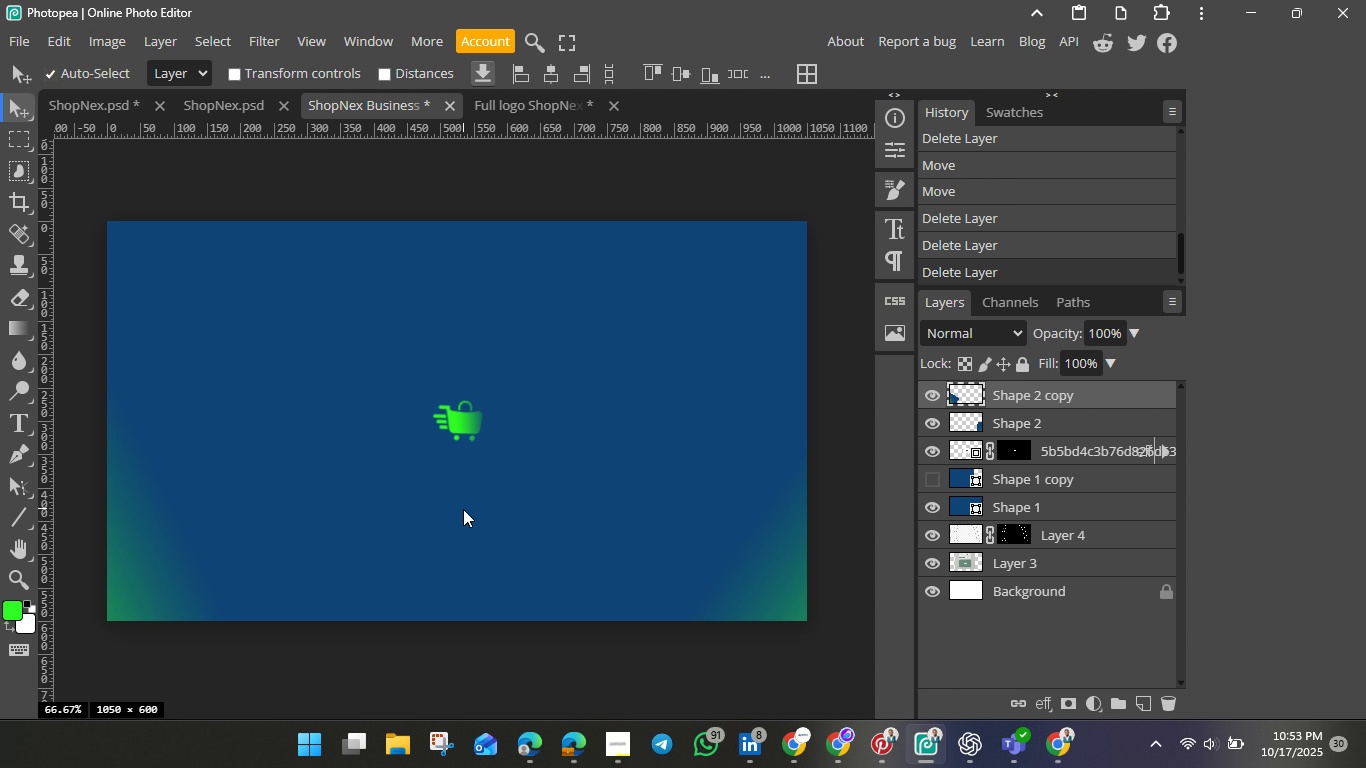 
left_click([15, 422])
 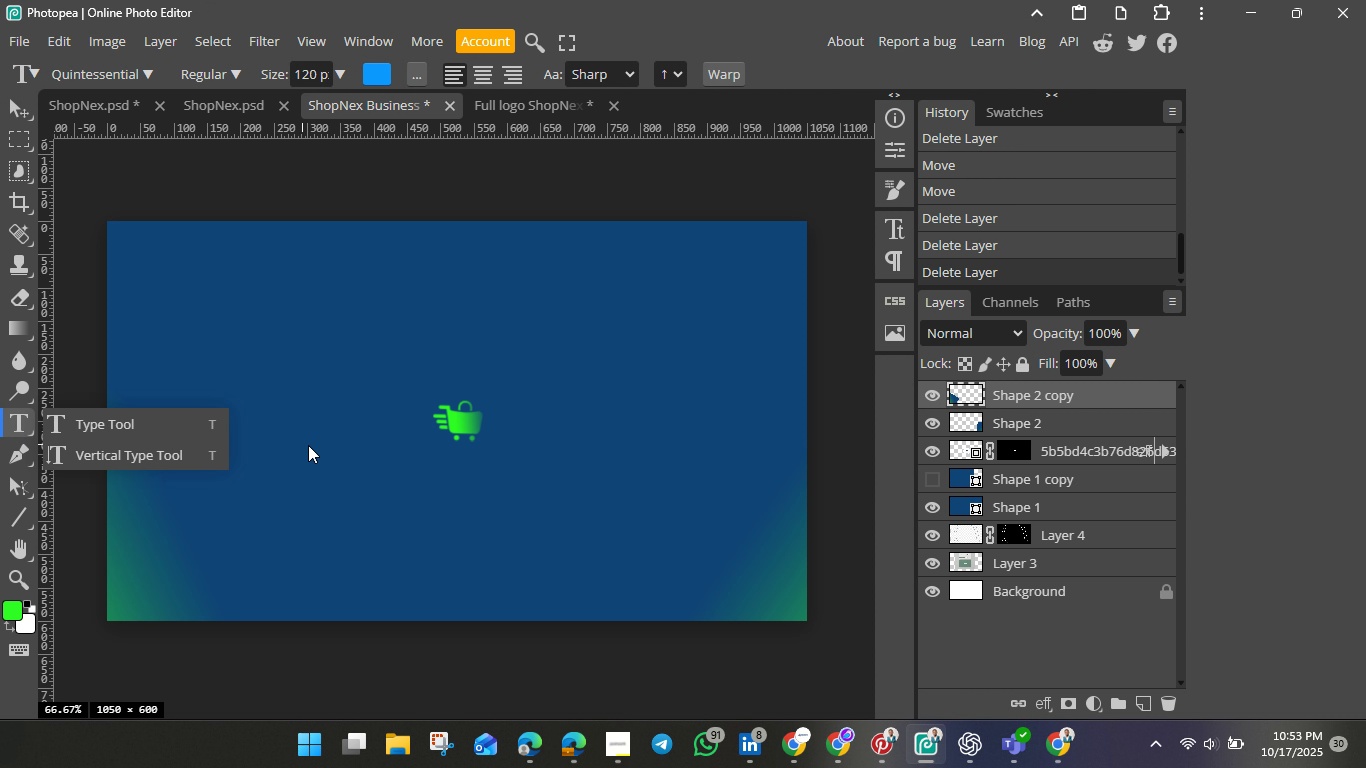 
left_click_drag(start_coordinate=[311, 445], to_coordinate=[617, 515])
 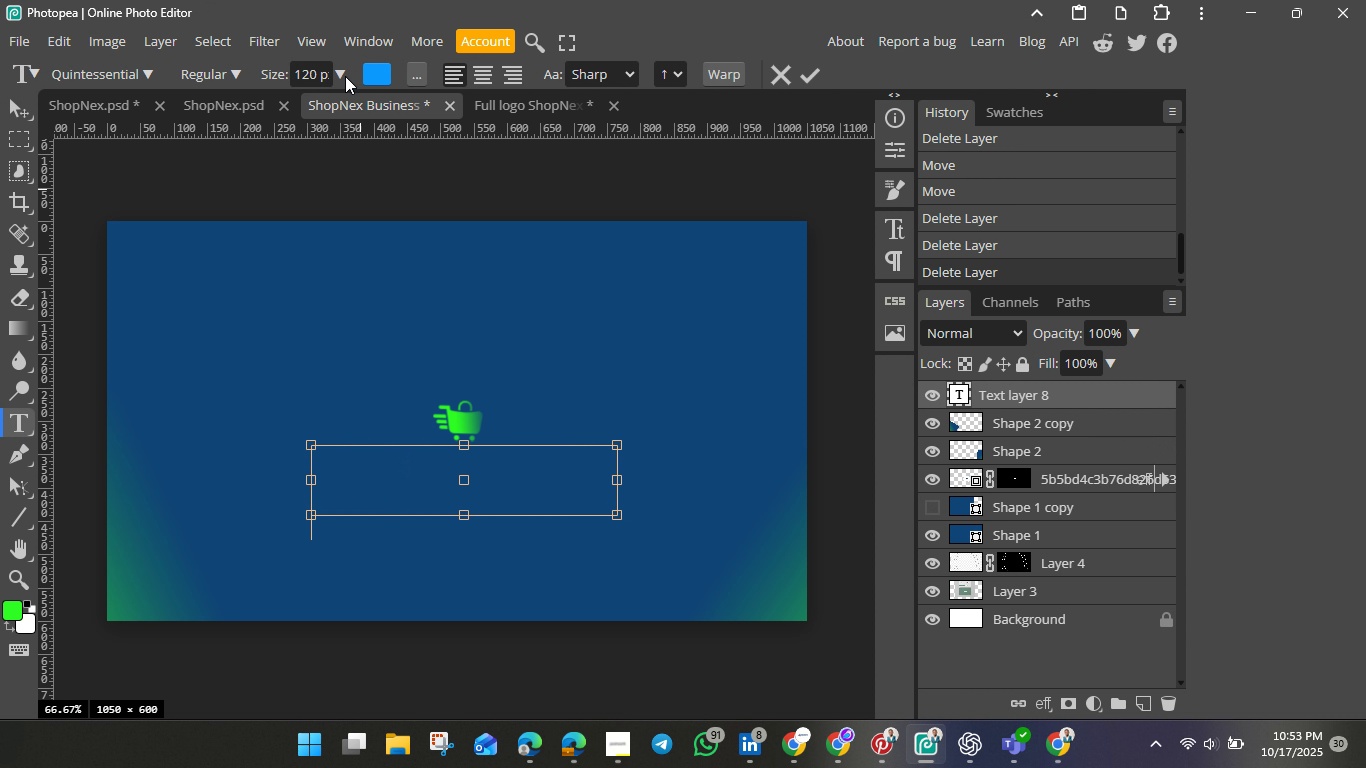 
left_click([343, 74])
 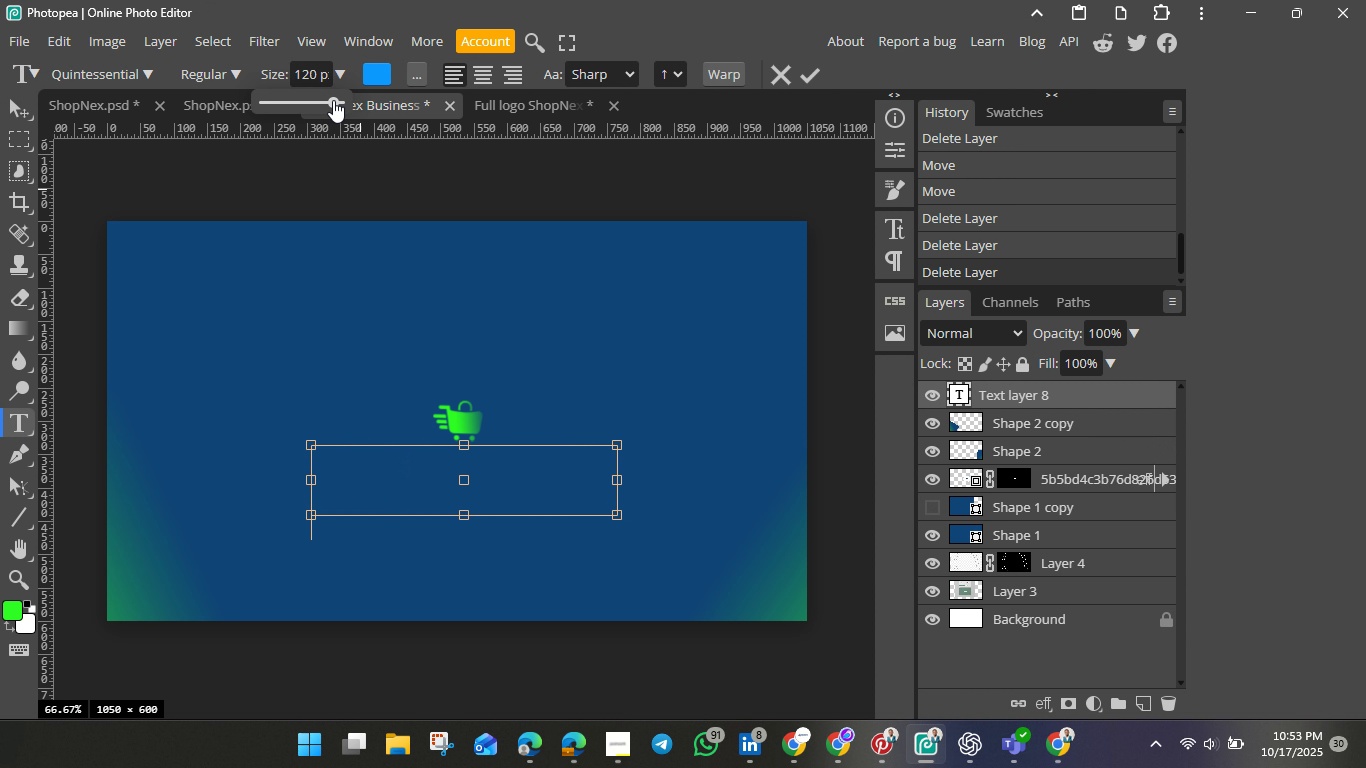 
left_click_drag(start_coordinate=[333, 100], to_coordinate=[297, 109])
 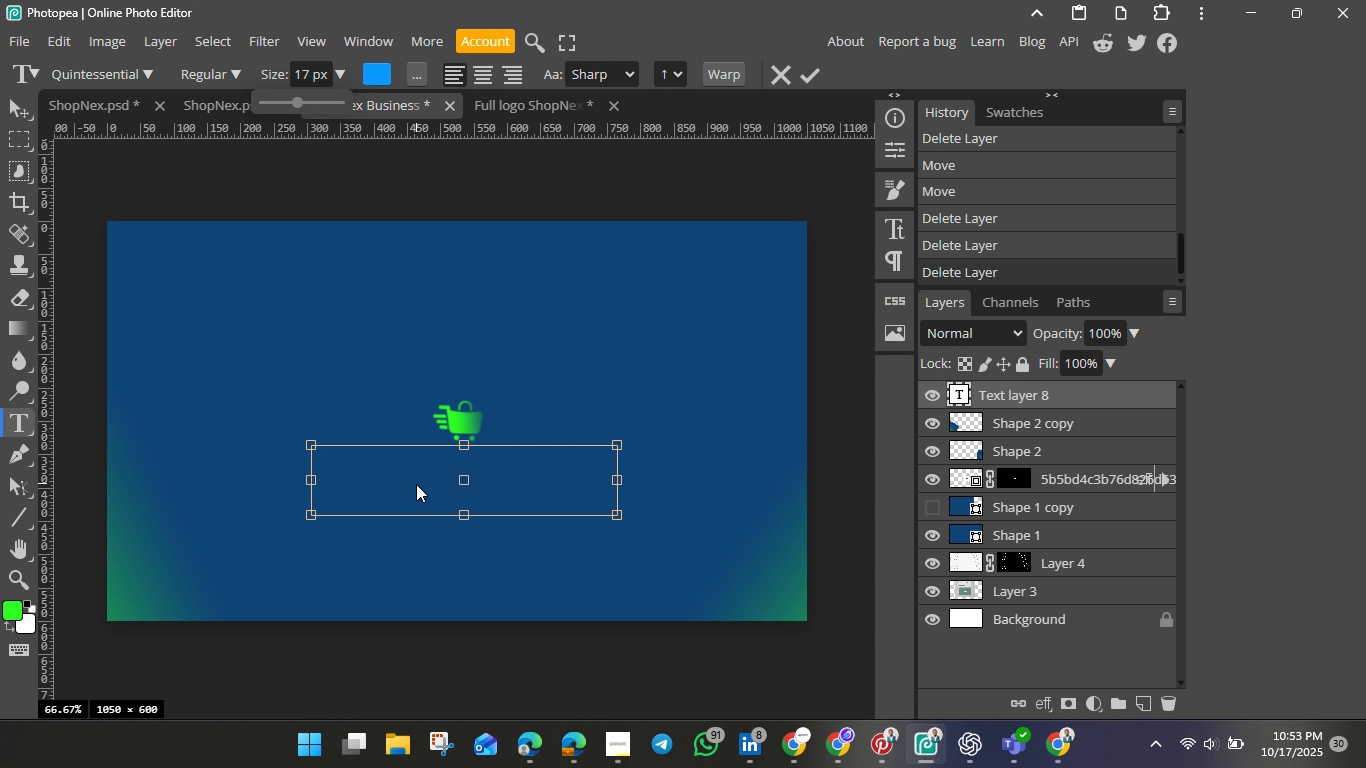 
type(Smart )
 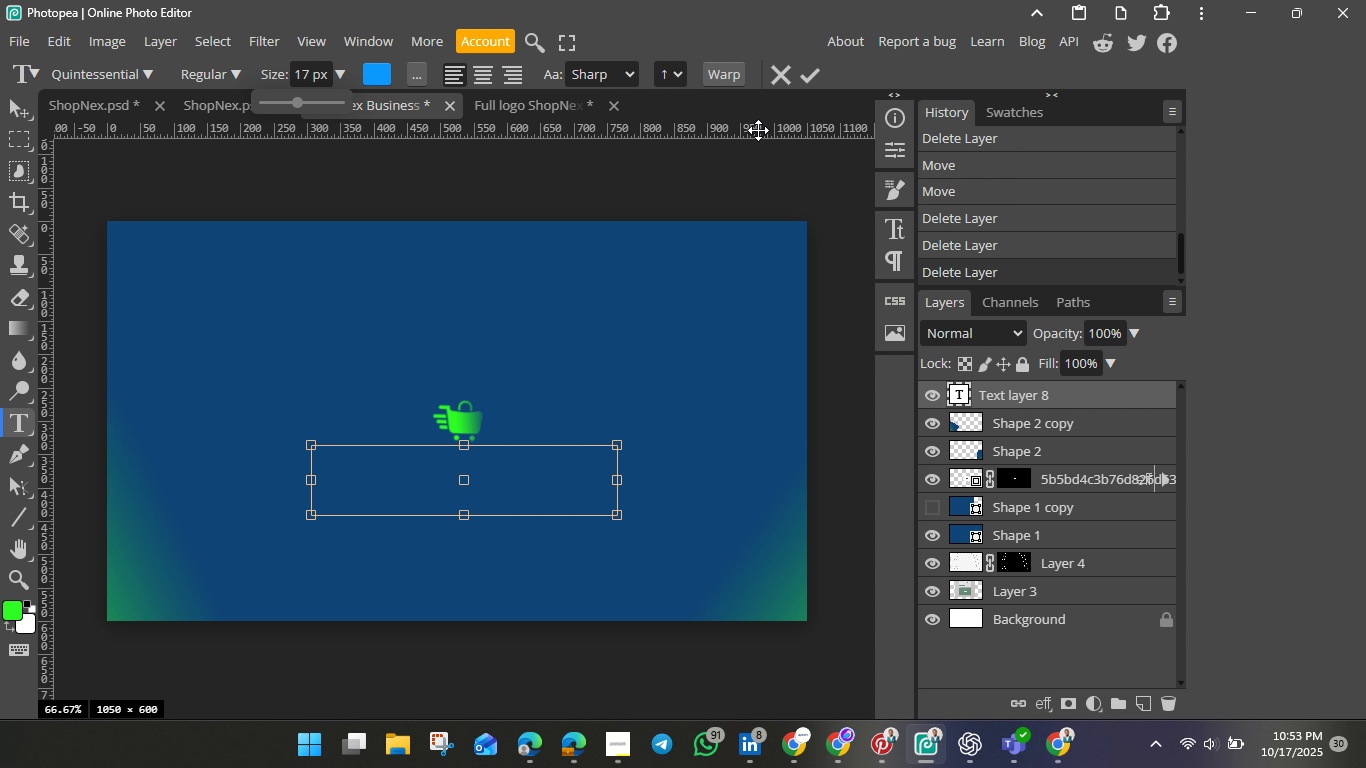 
wait(7.2)
 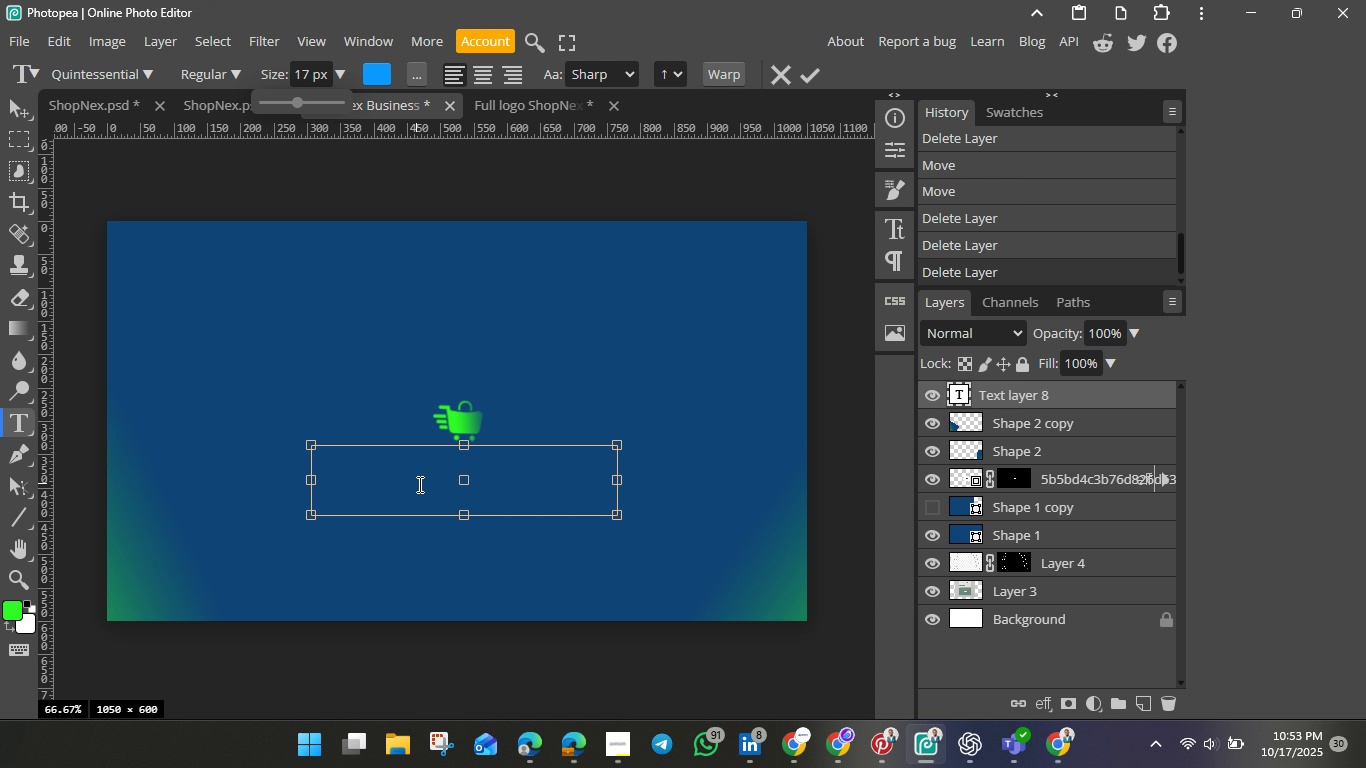 
double_click([370, 474])
 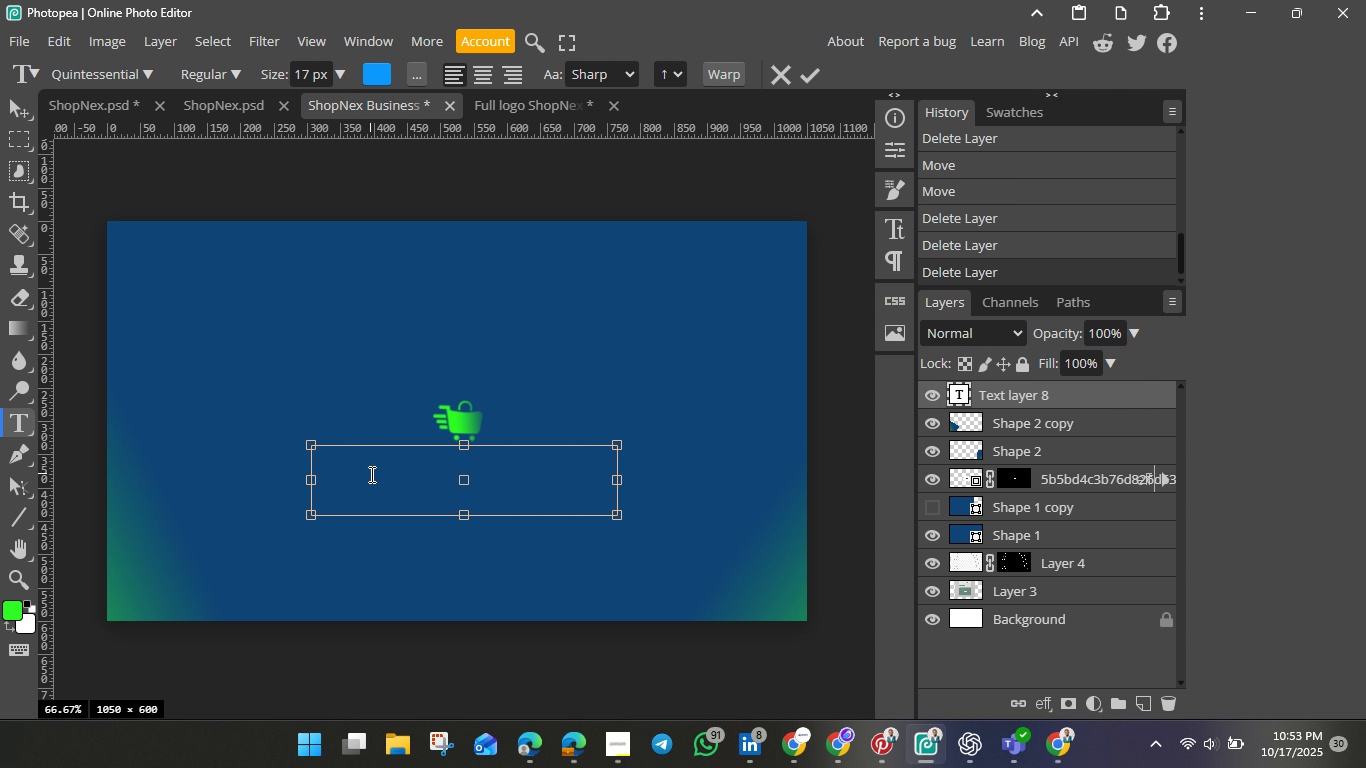 
triple_click([370, 474])
 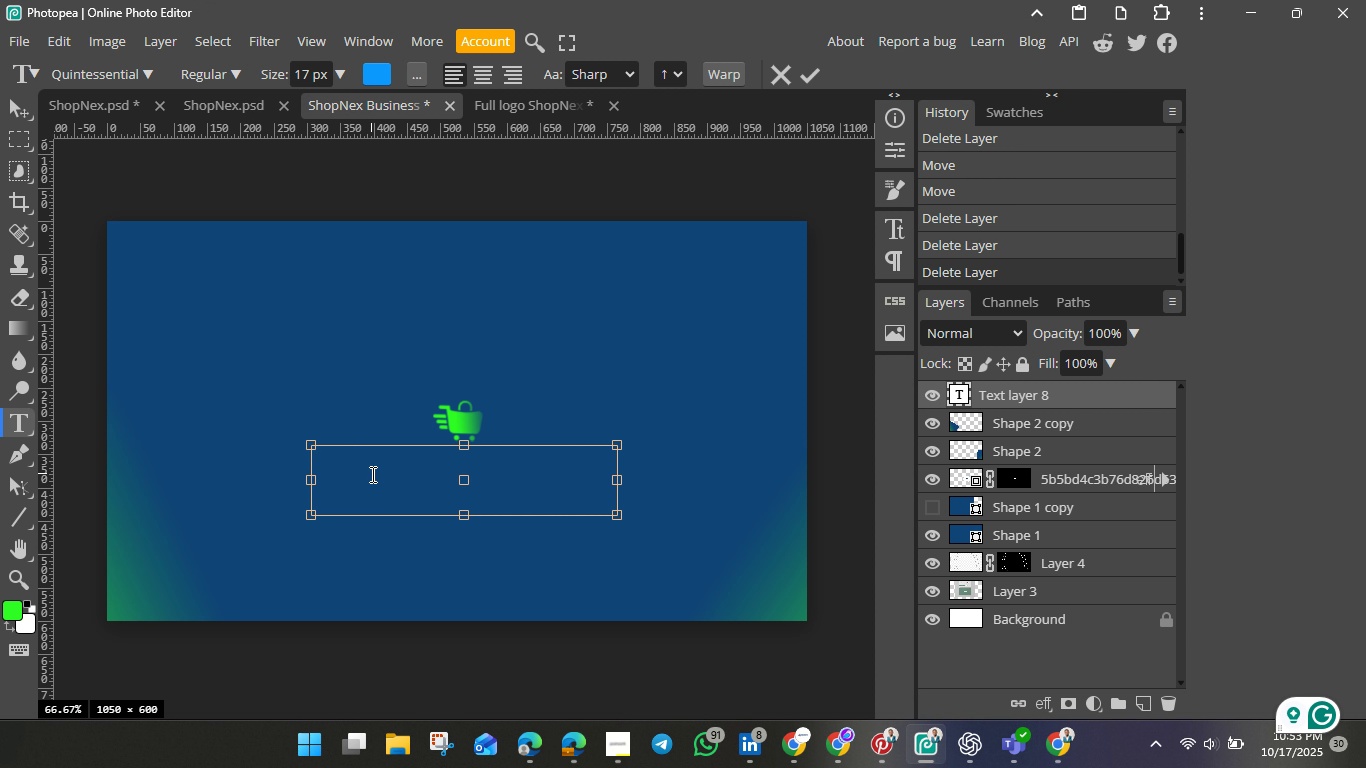 
key(Control+A)
 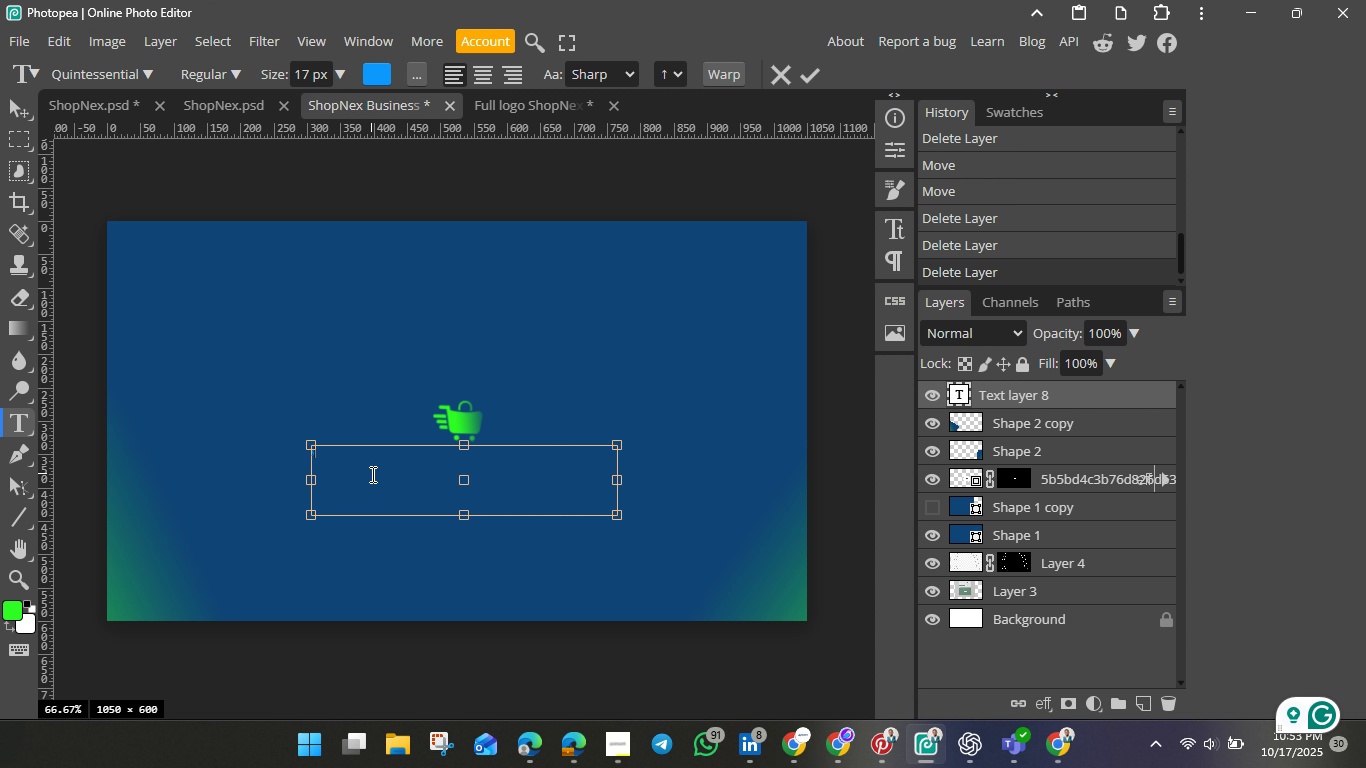 
type(smart Shopping )
key(Backspace)
type(. S)
 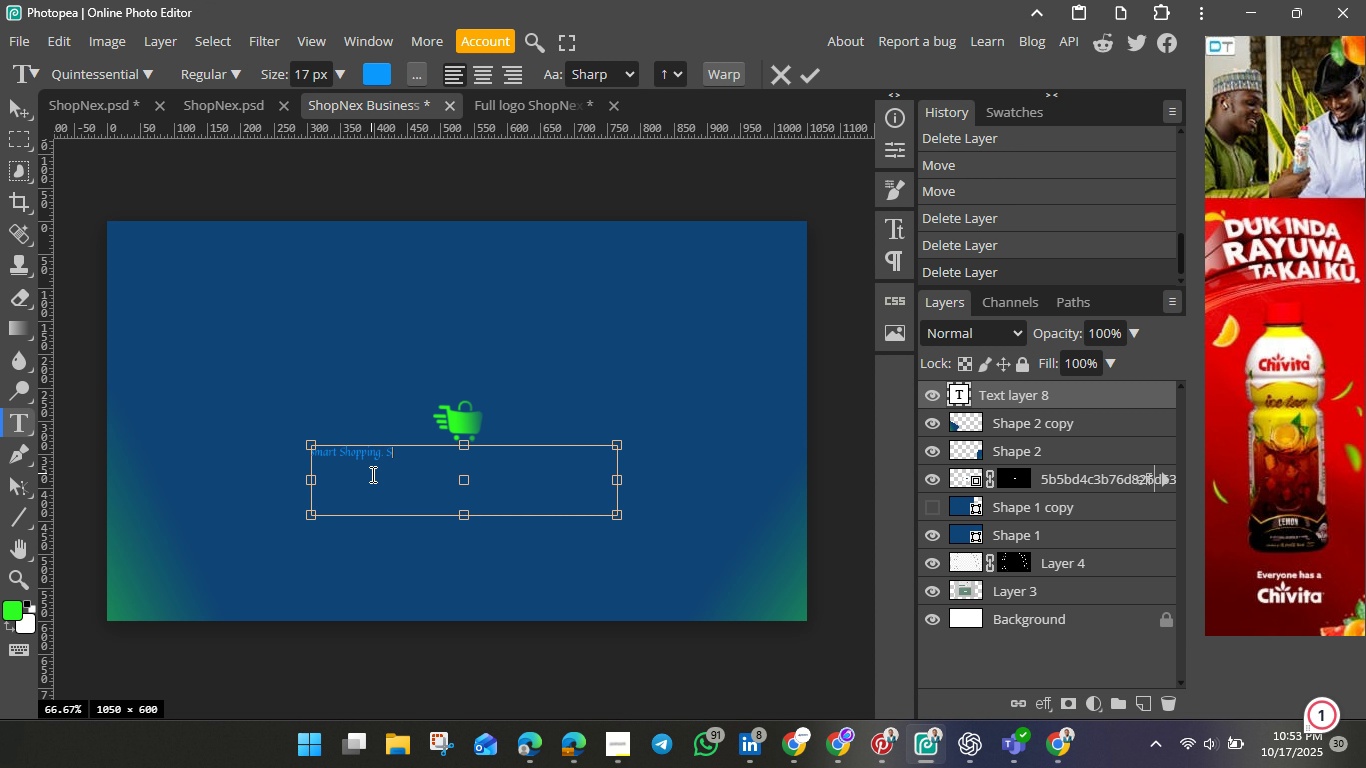 
key(I)
 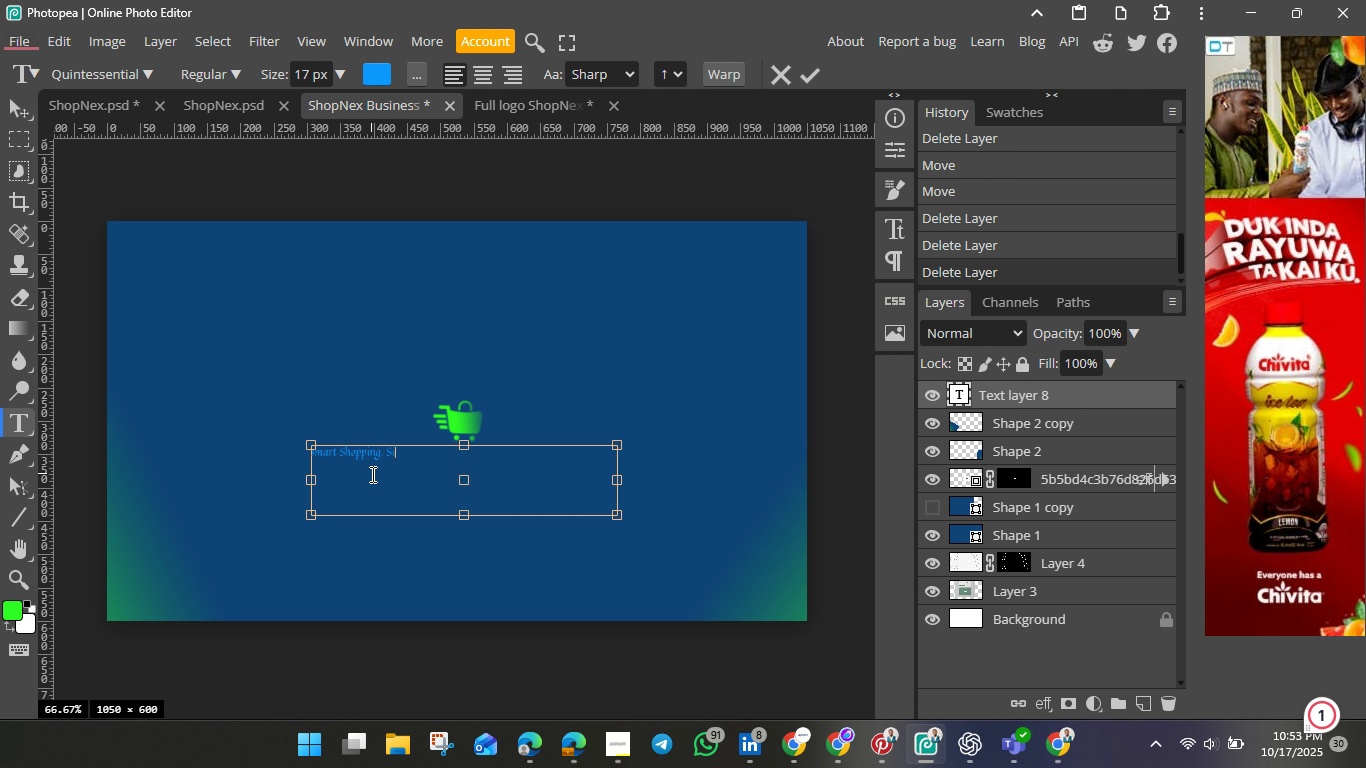 
type(mplified)
 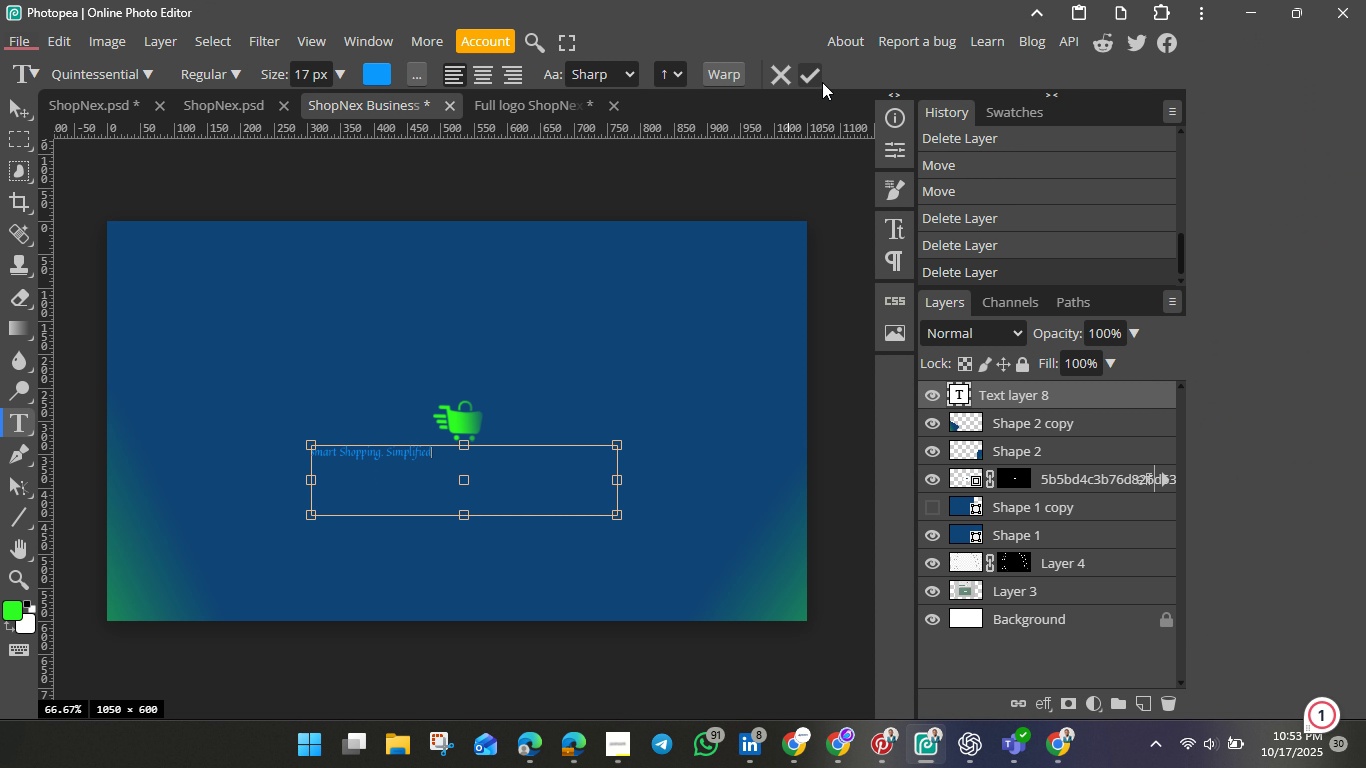 
left_click([817, 79])
 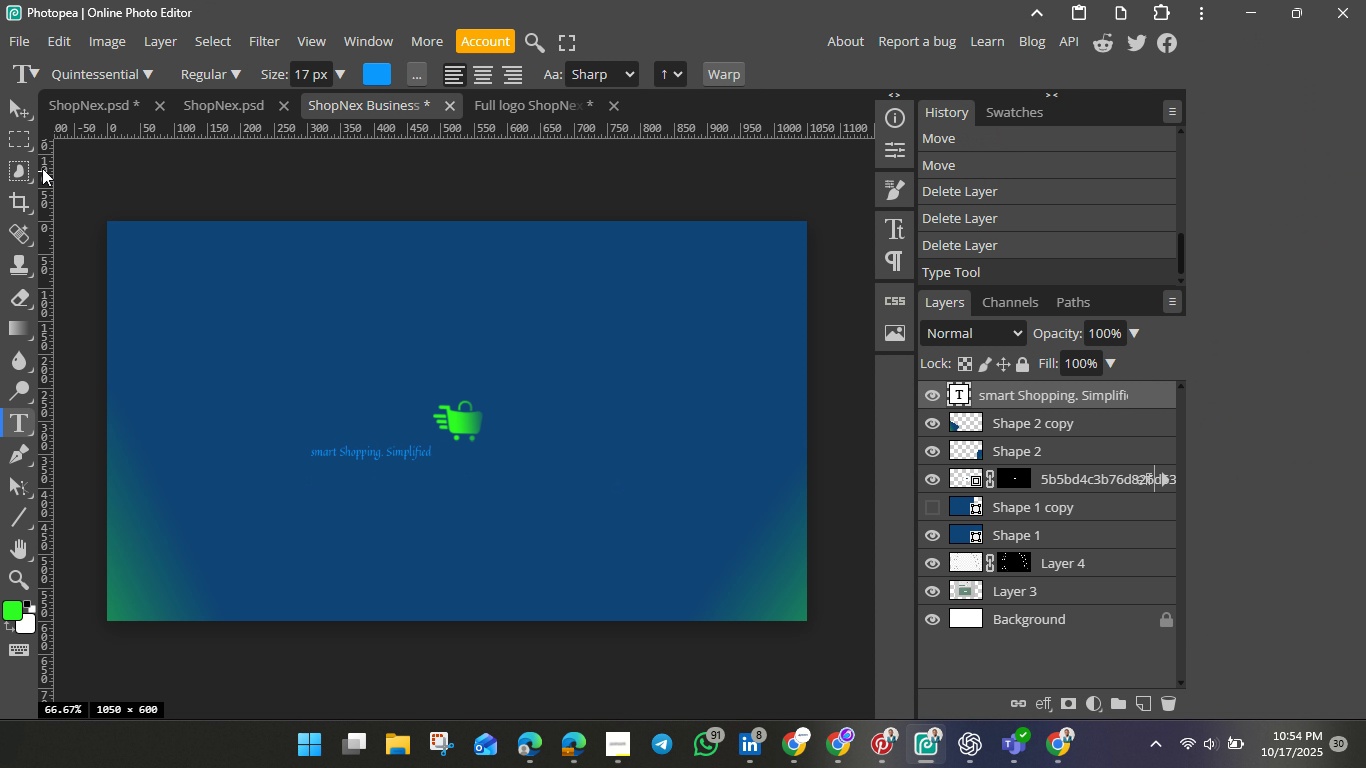 
left_click([16, 109])
 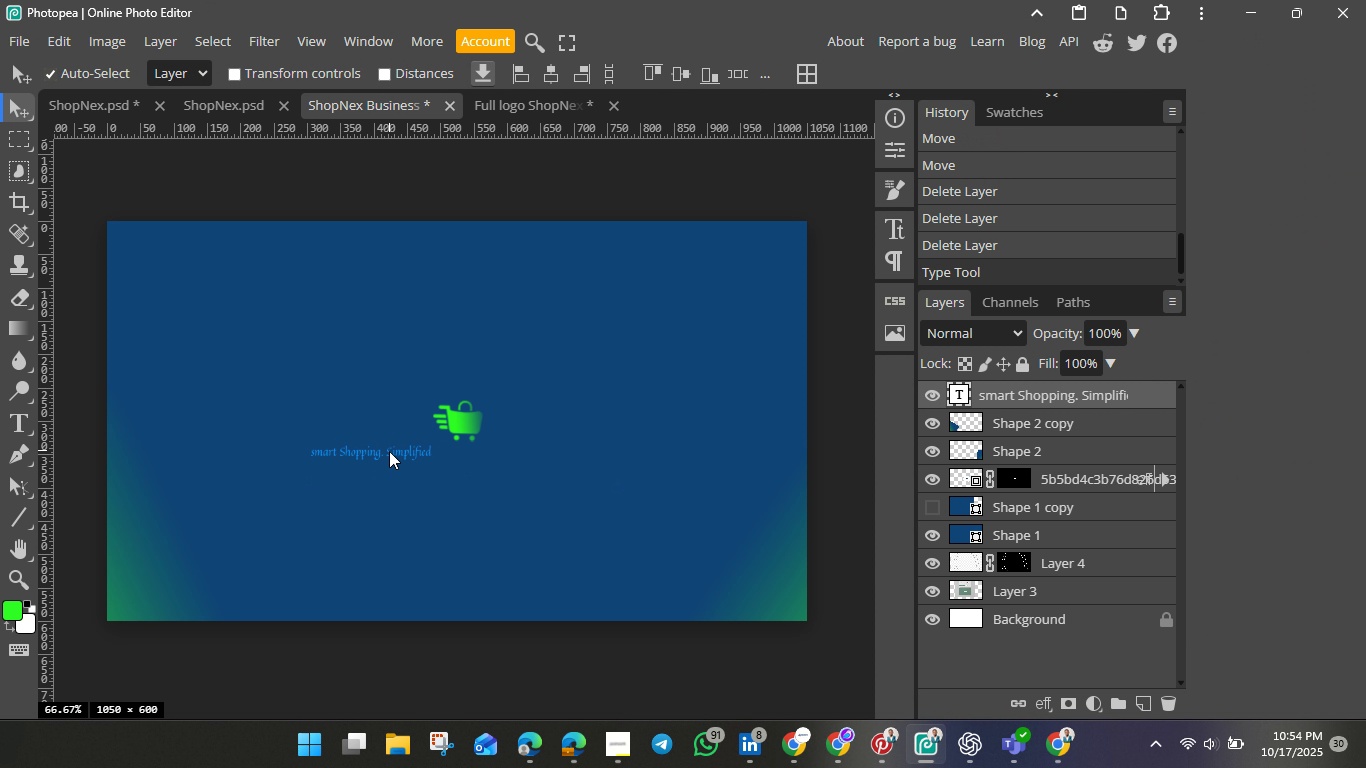 
double_click([389, 451])
 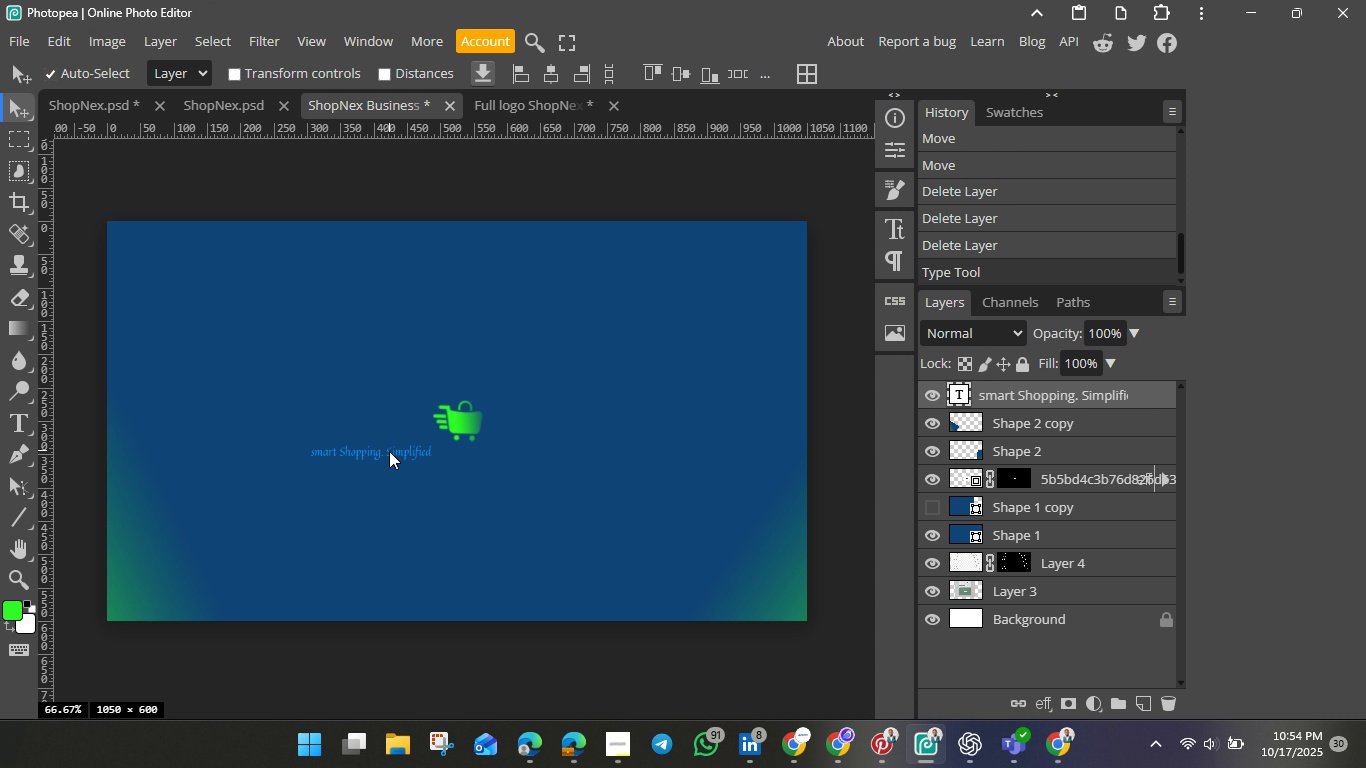 
double_click([389, 451])
 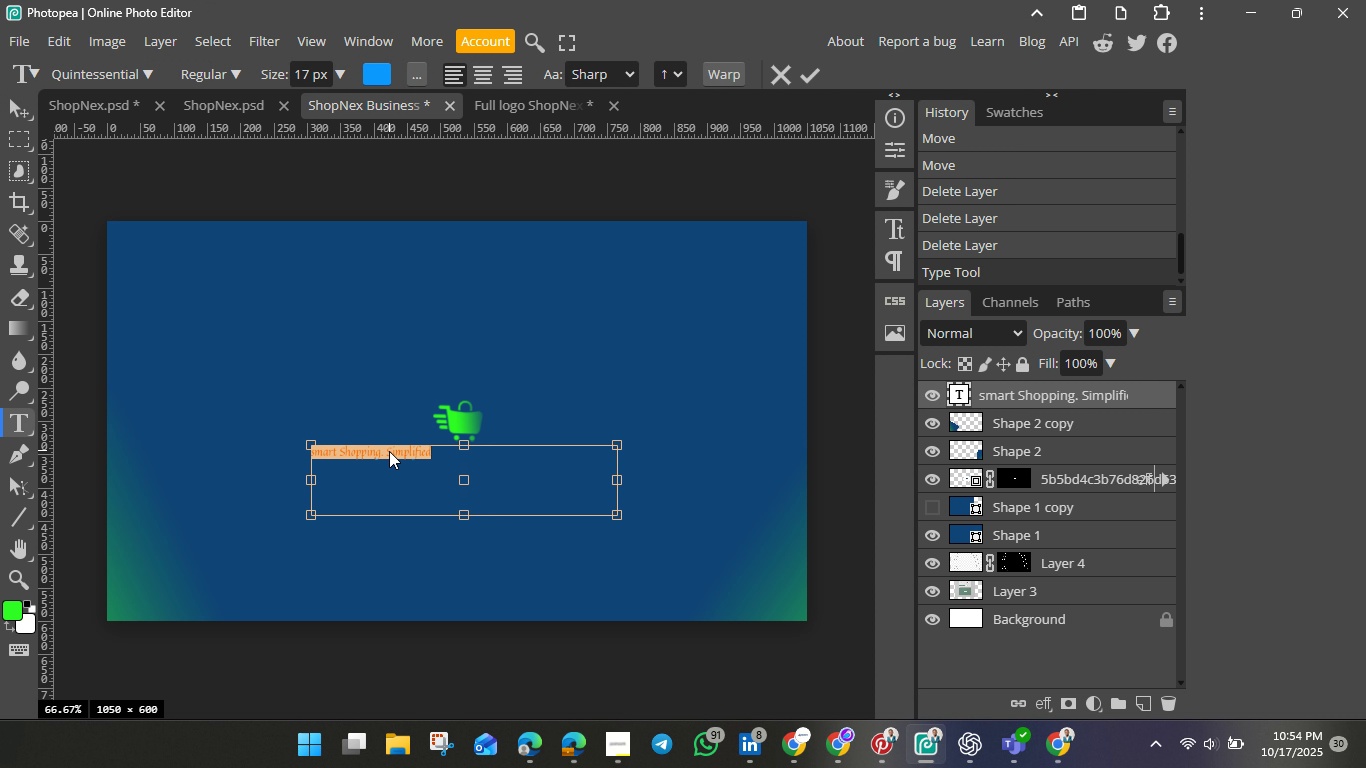 
triple_click([389, 451])
 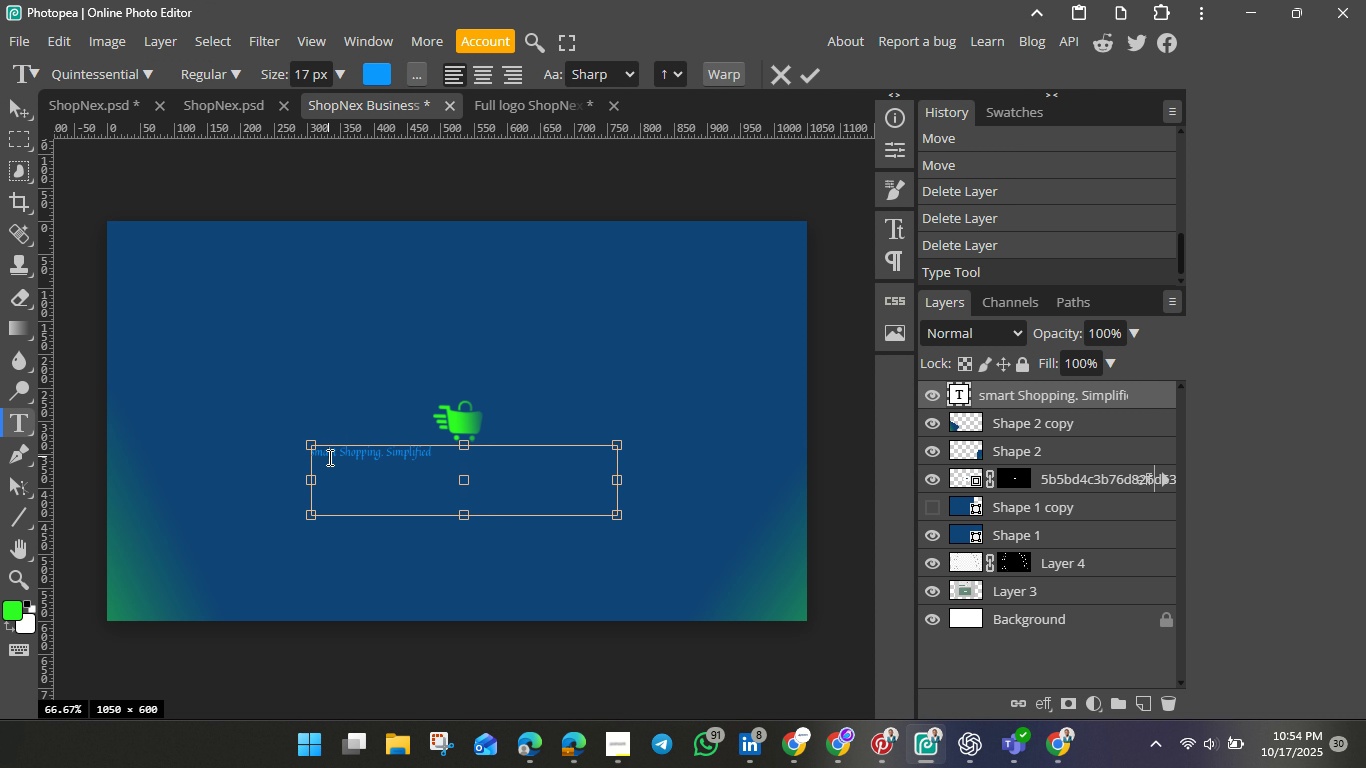 
left_click([328, 457])
 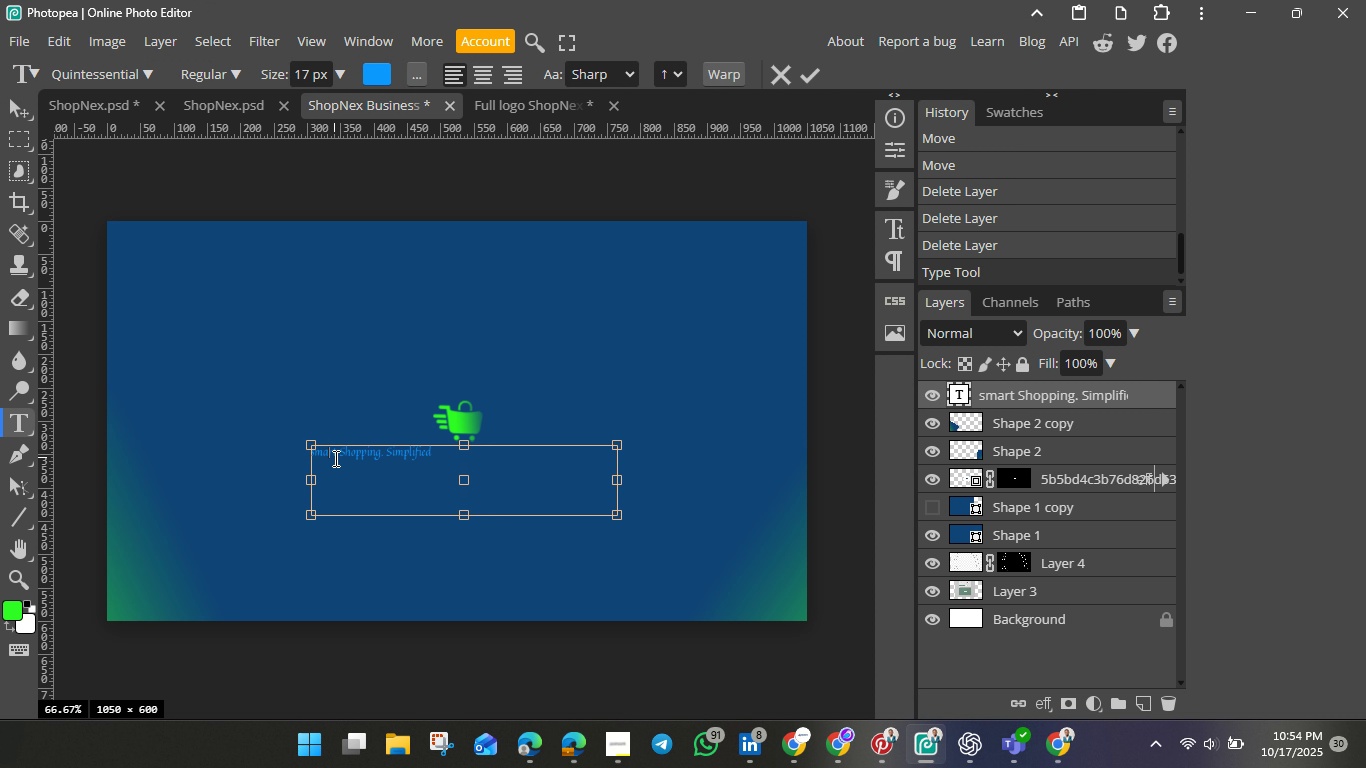 
hold_key(key=ArrowLeft, duration=0.4)
 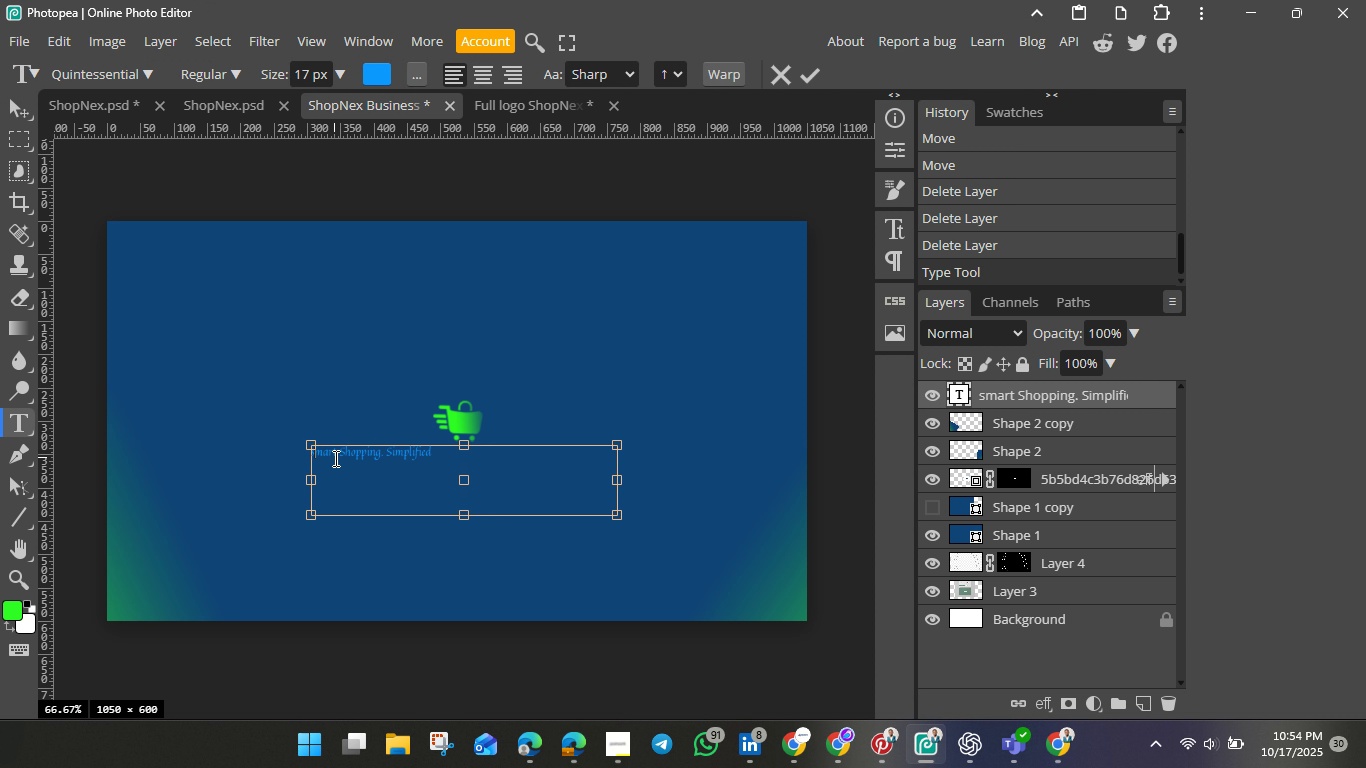 
key(ArrowLeft)
 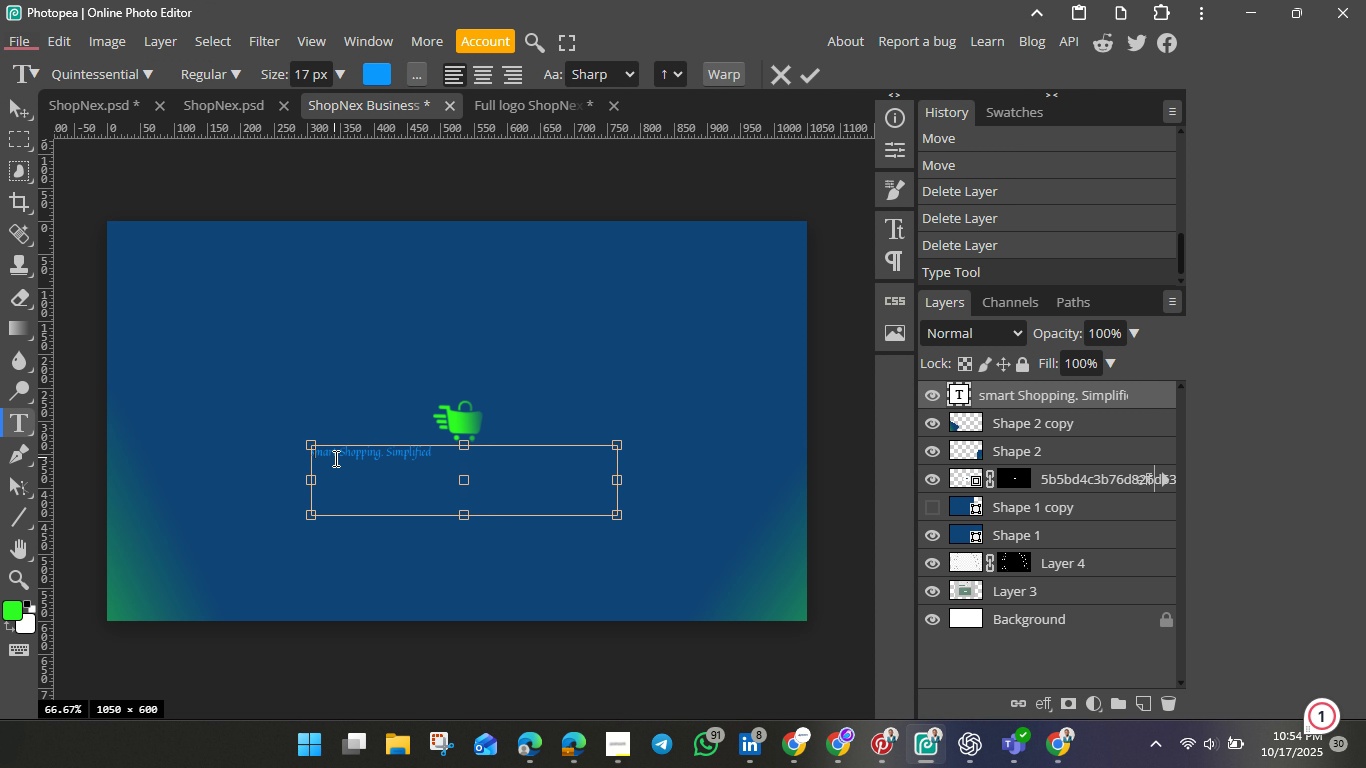 
key(Backspace)
 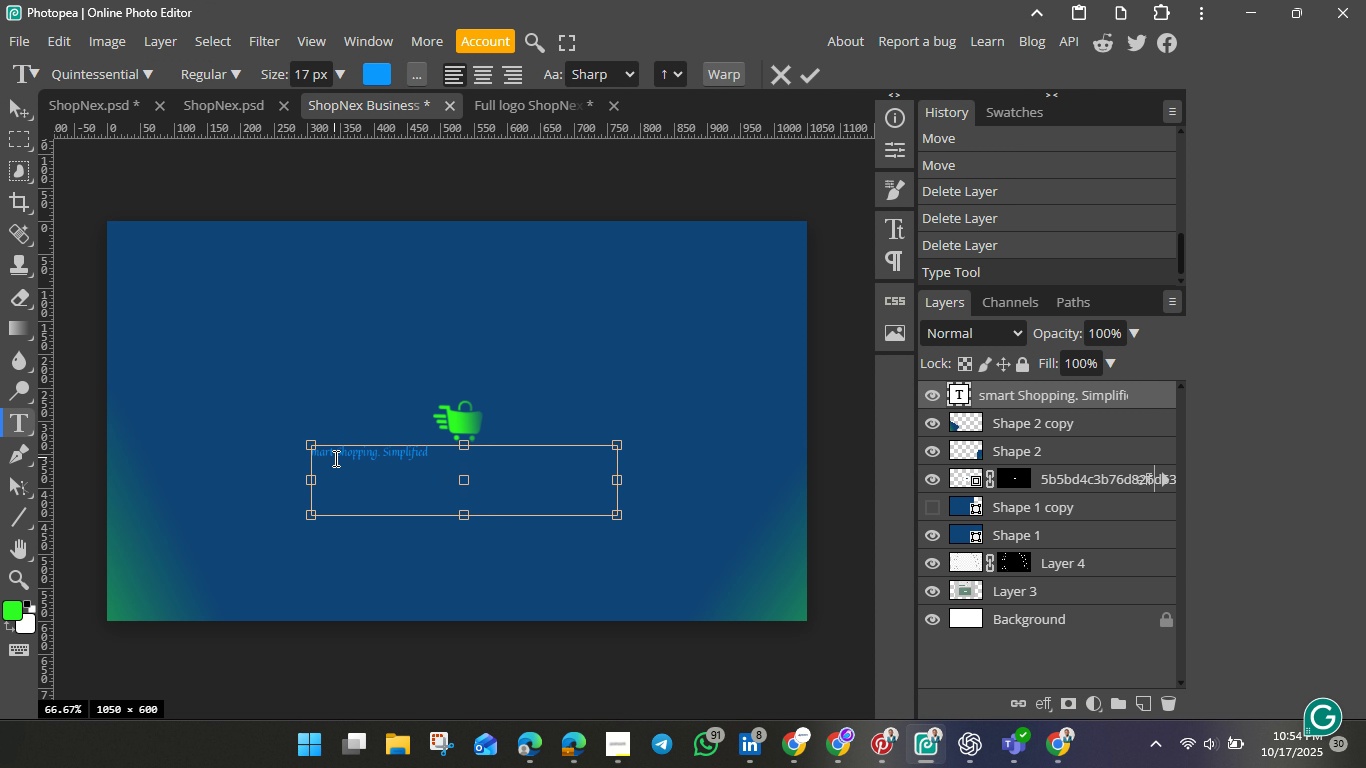 
key(Shift+S)
 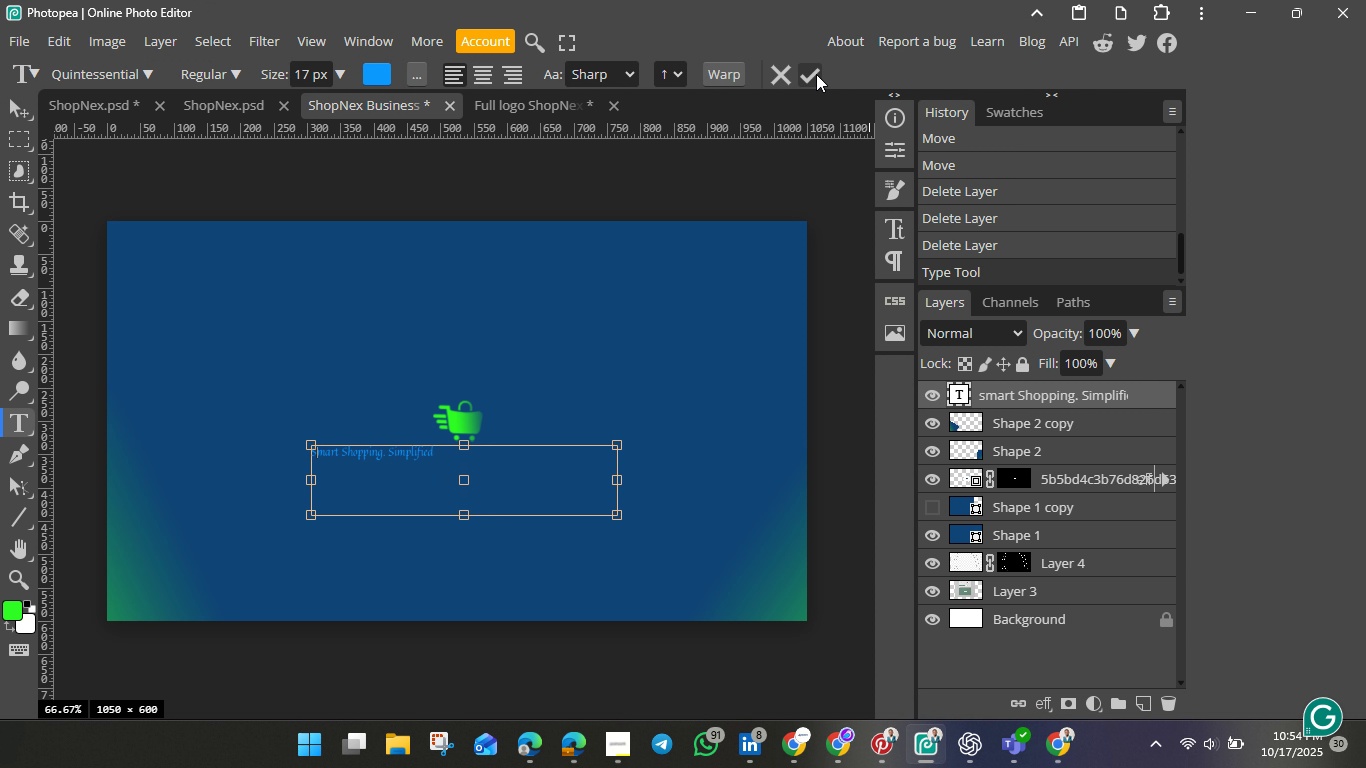 
left_click([813, 71])
 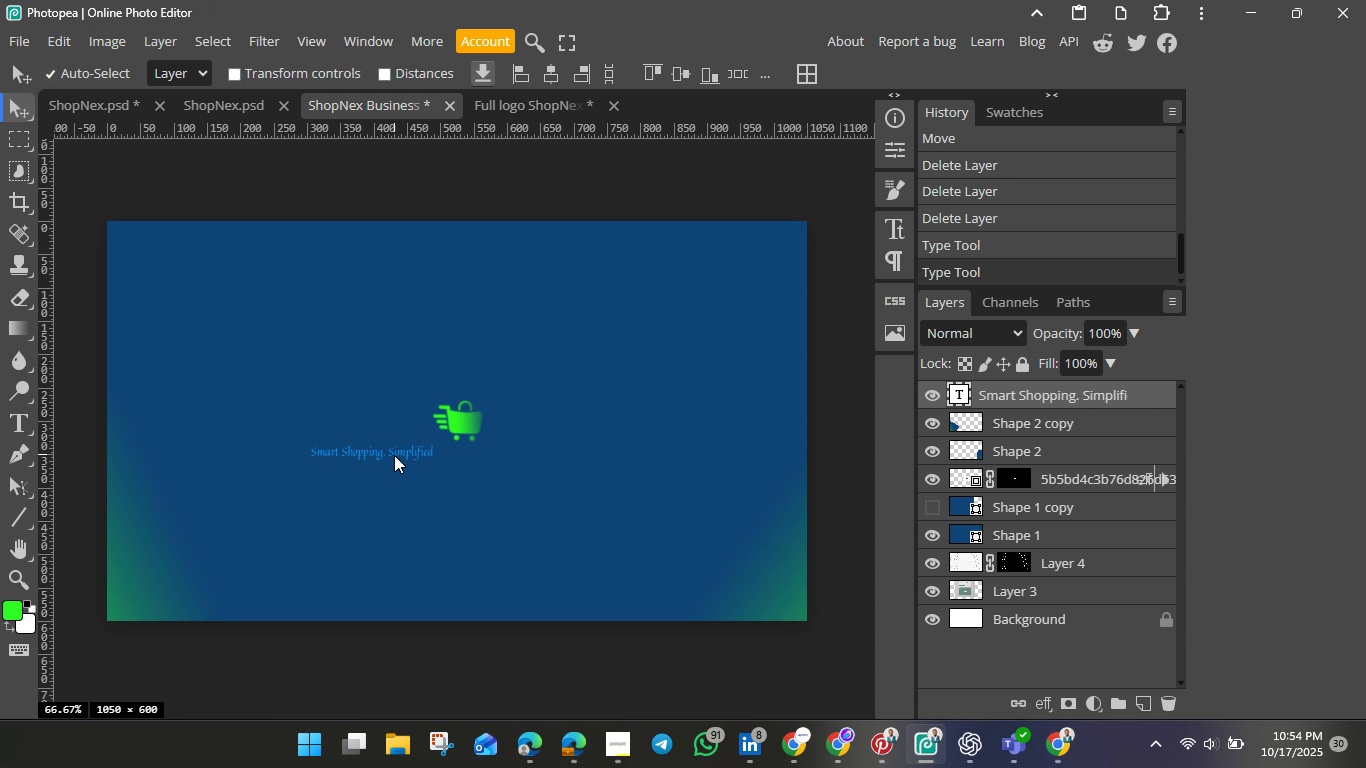 
double_click([394, 455])
 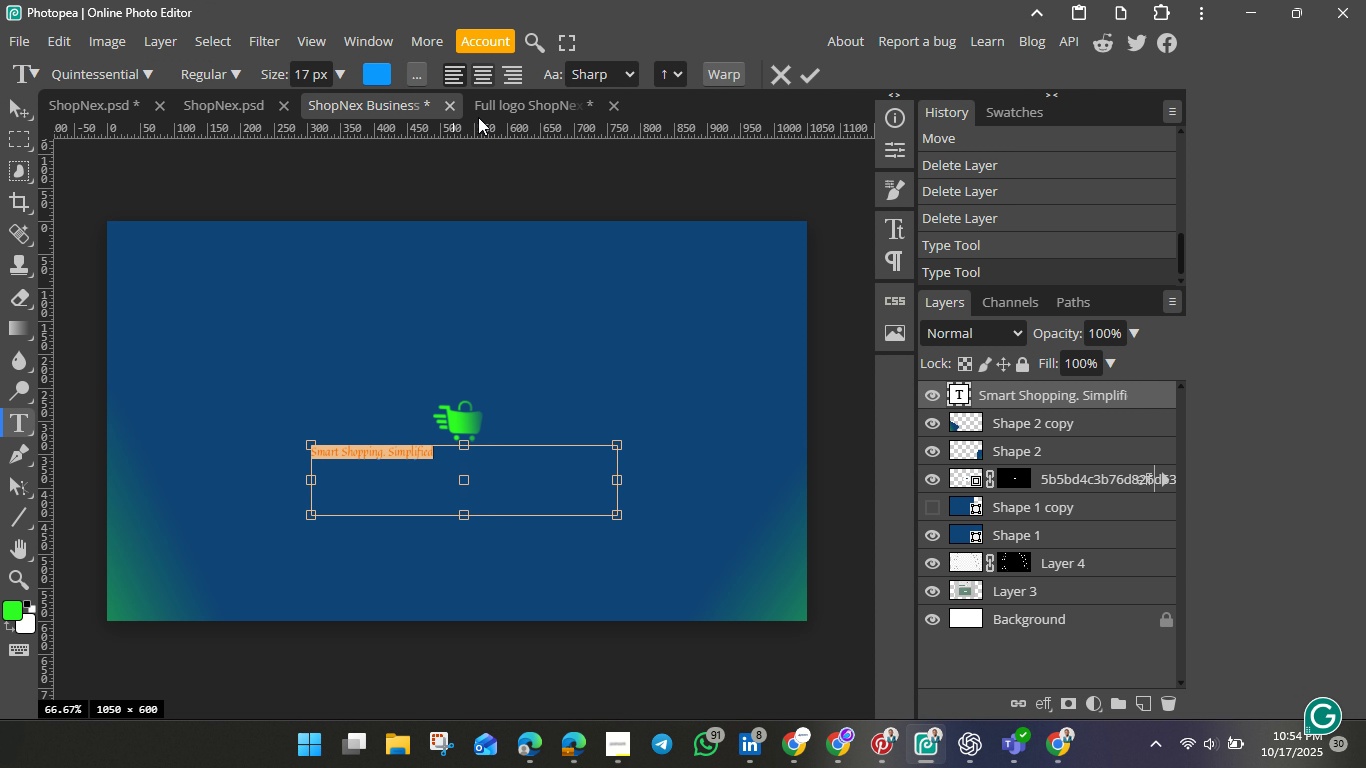 
left_click([482, 81])
 